 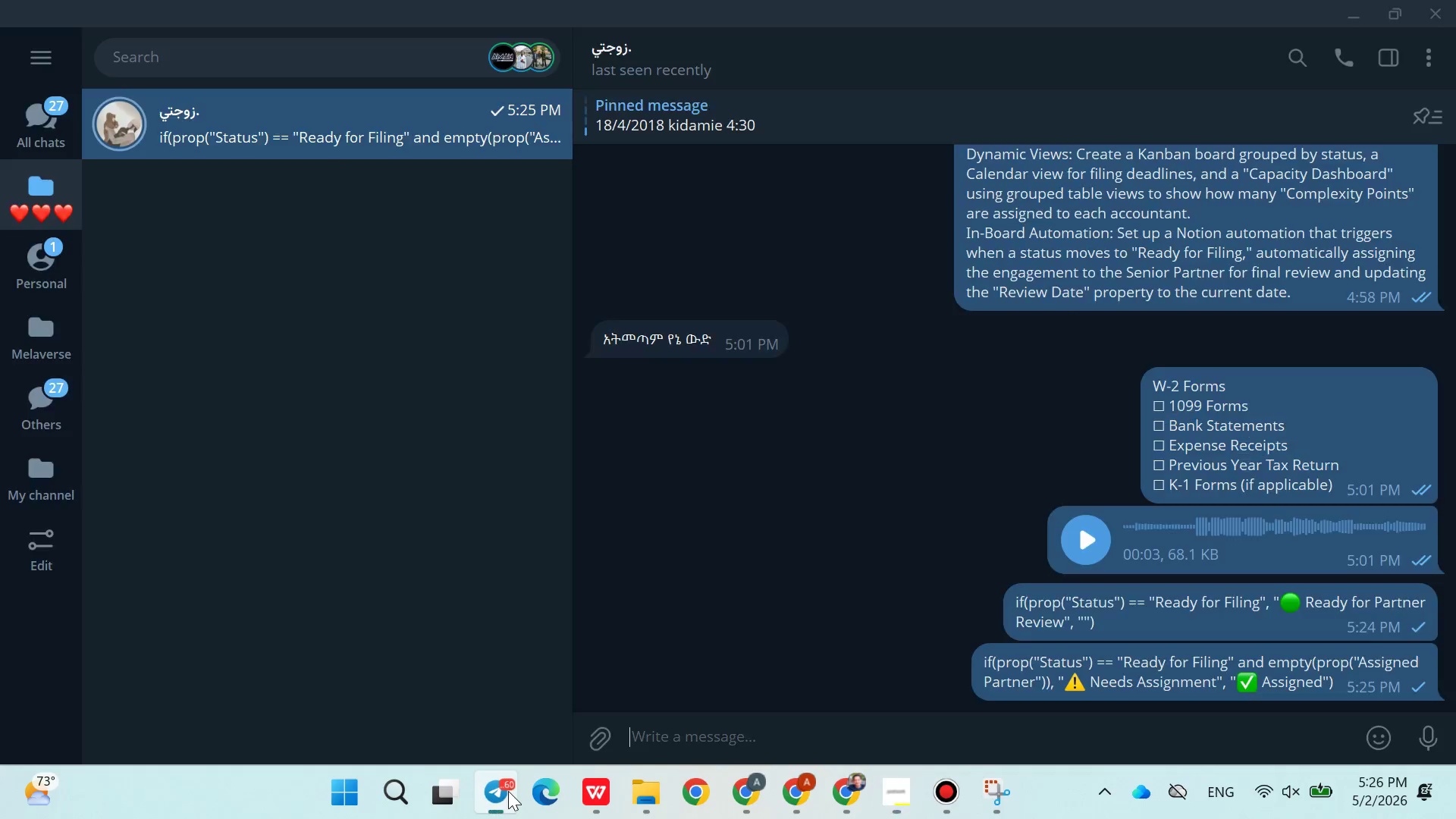 
key(Control+V)
 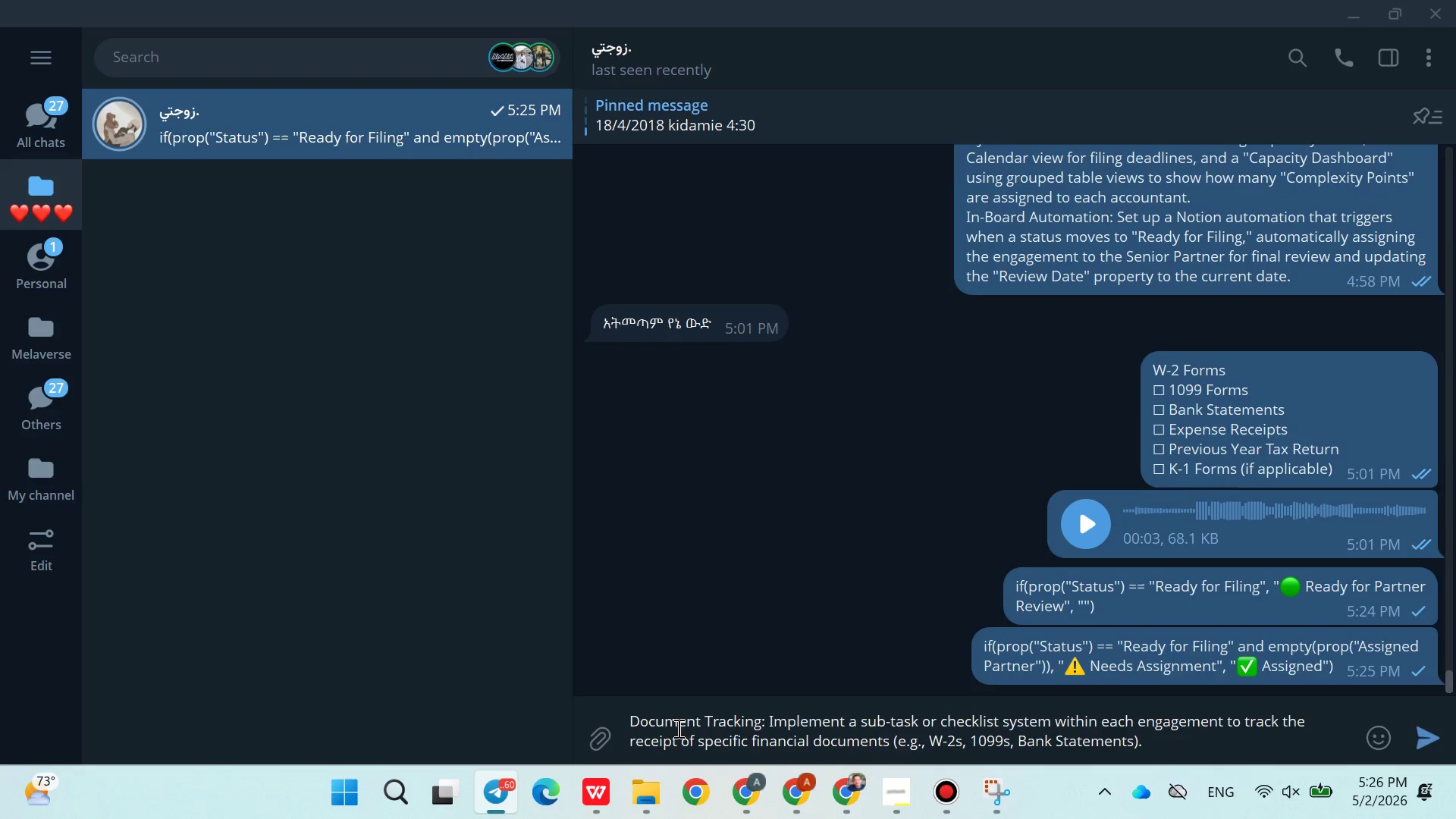 
key(Enter)
 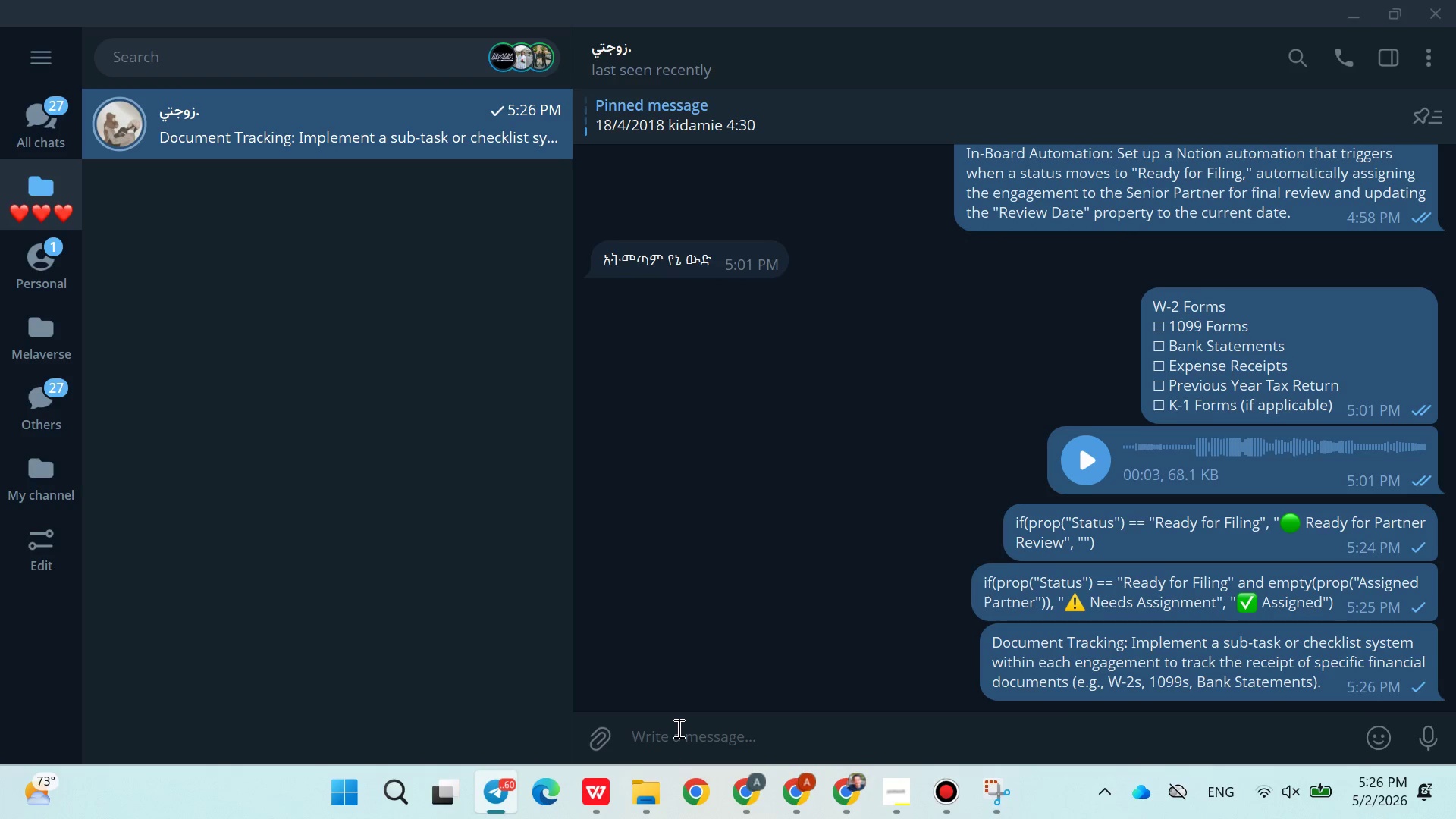 
left_click([775, 795])
 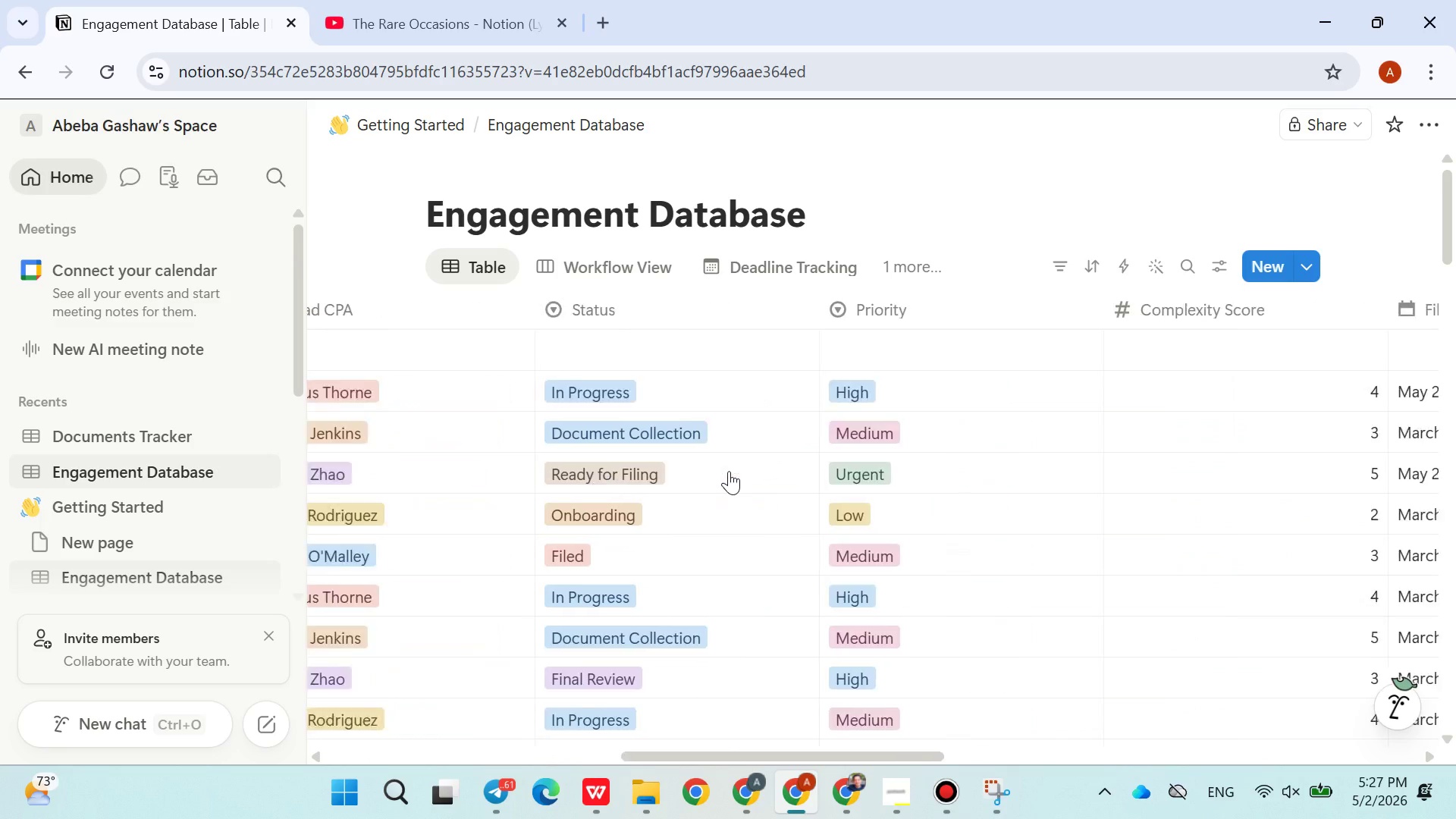 
wait(22.55)
 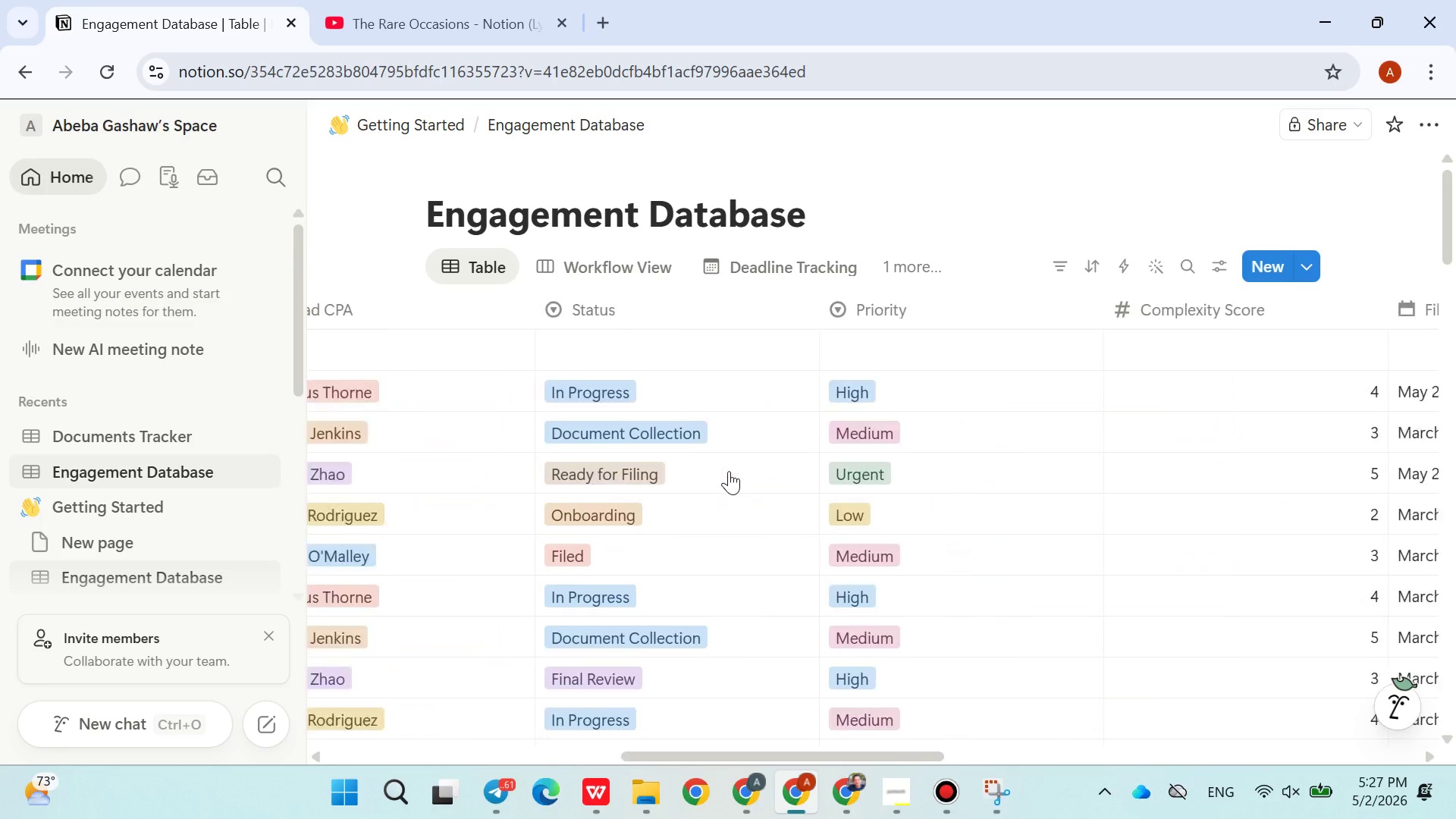 
left_click([1124, 386])
 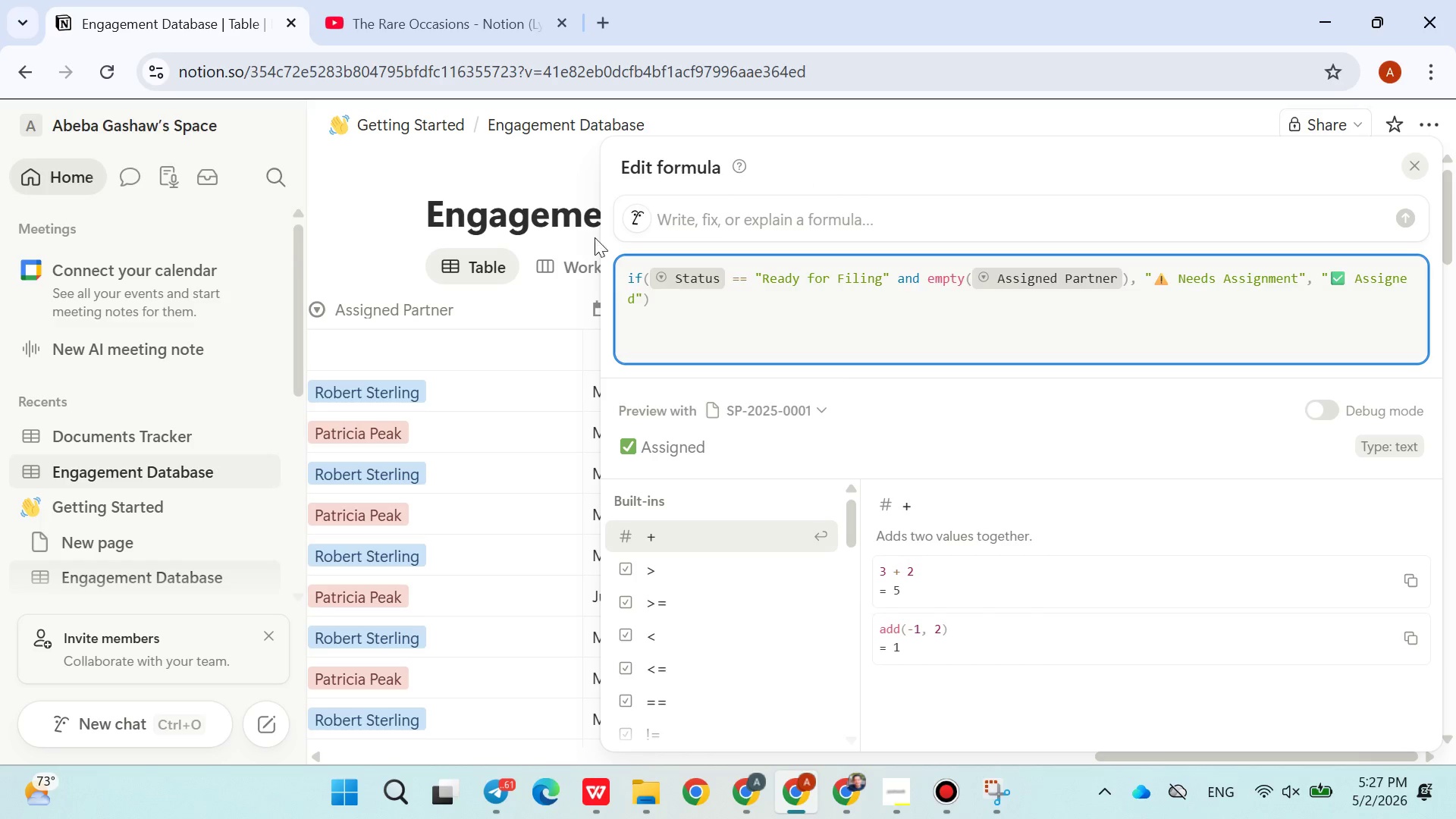 
left_click([522, 180])
 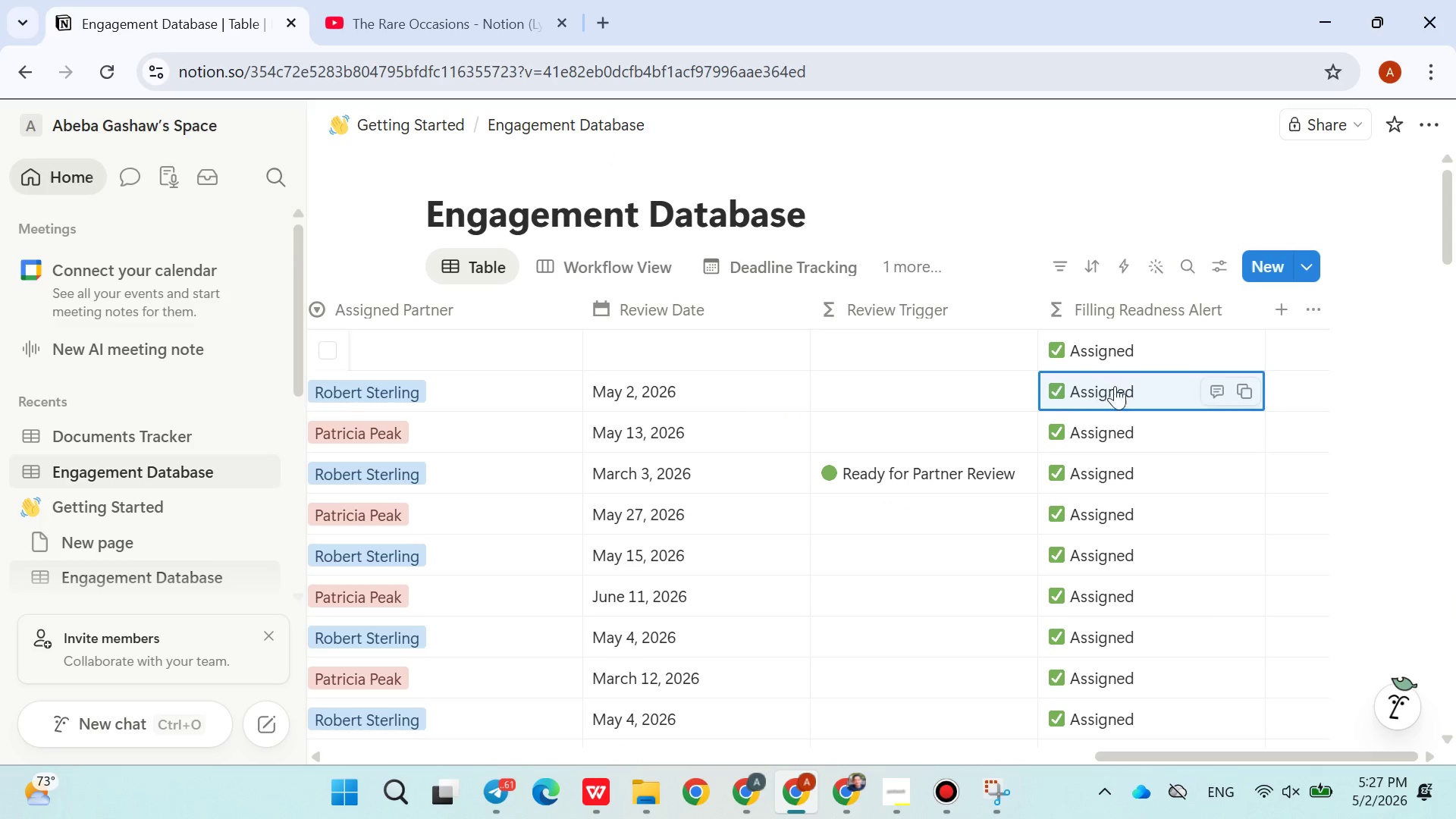 
left_click([1134, 352])
 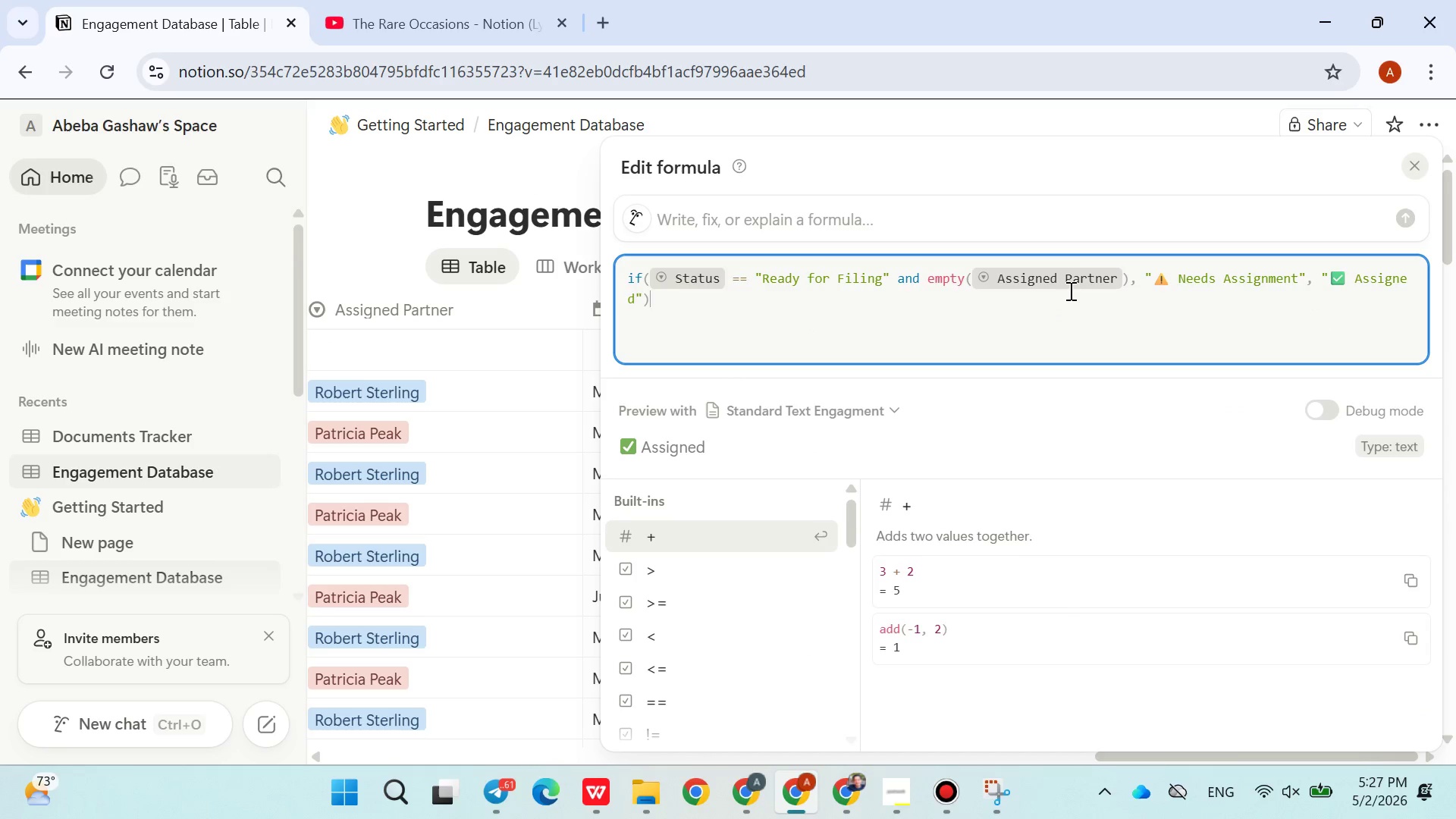 
double_click([1069, 290])
 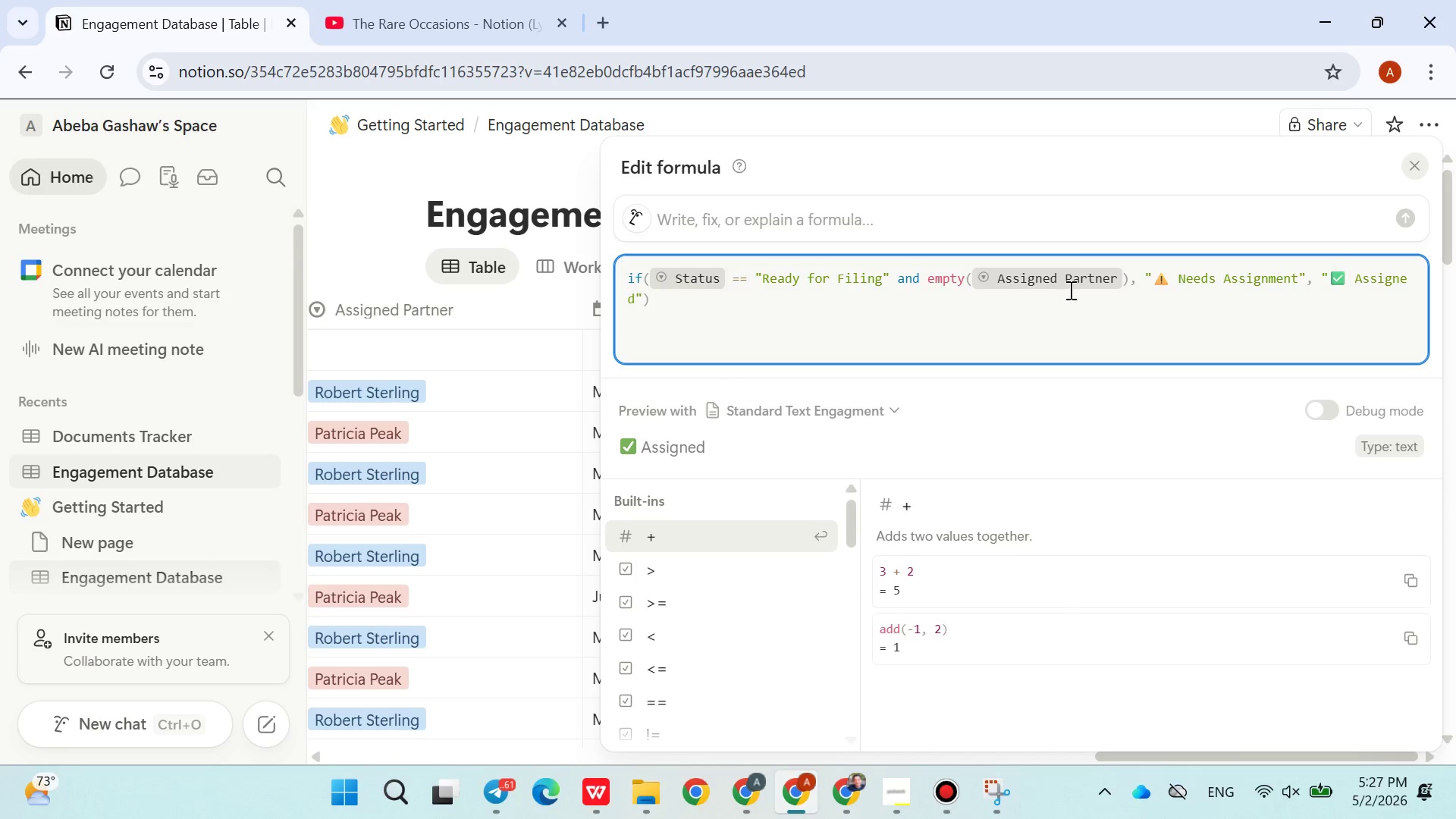 
triple_click([1069, 290])
 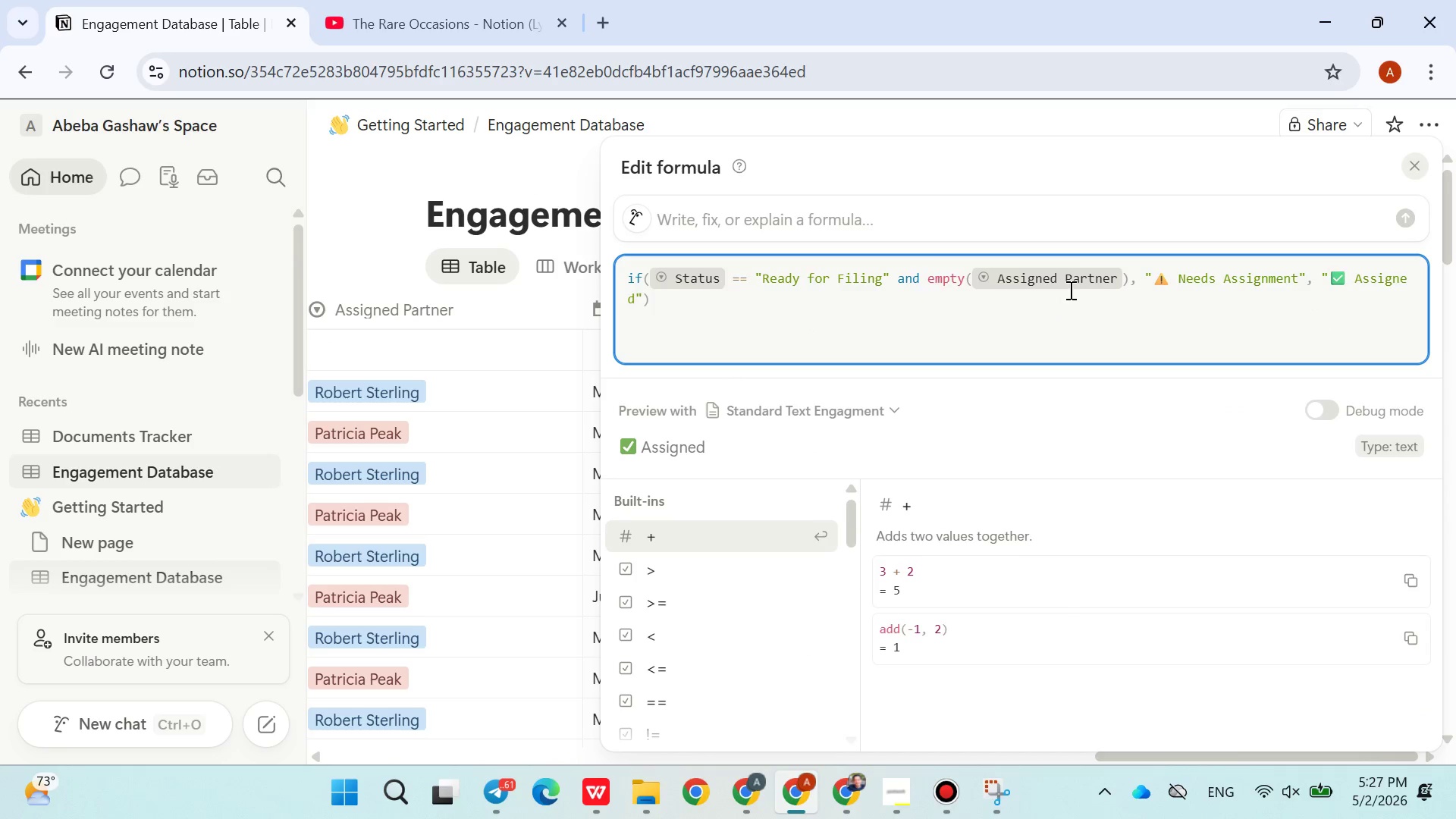 
triple_click([1069, 290])
 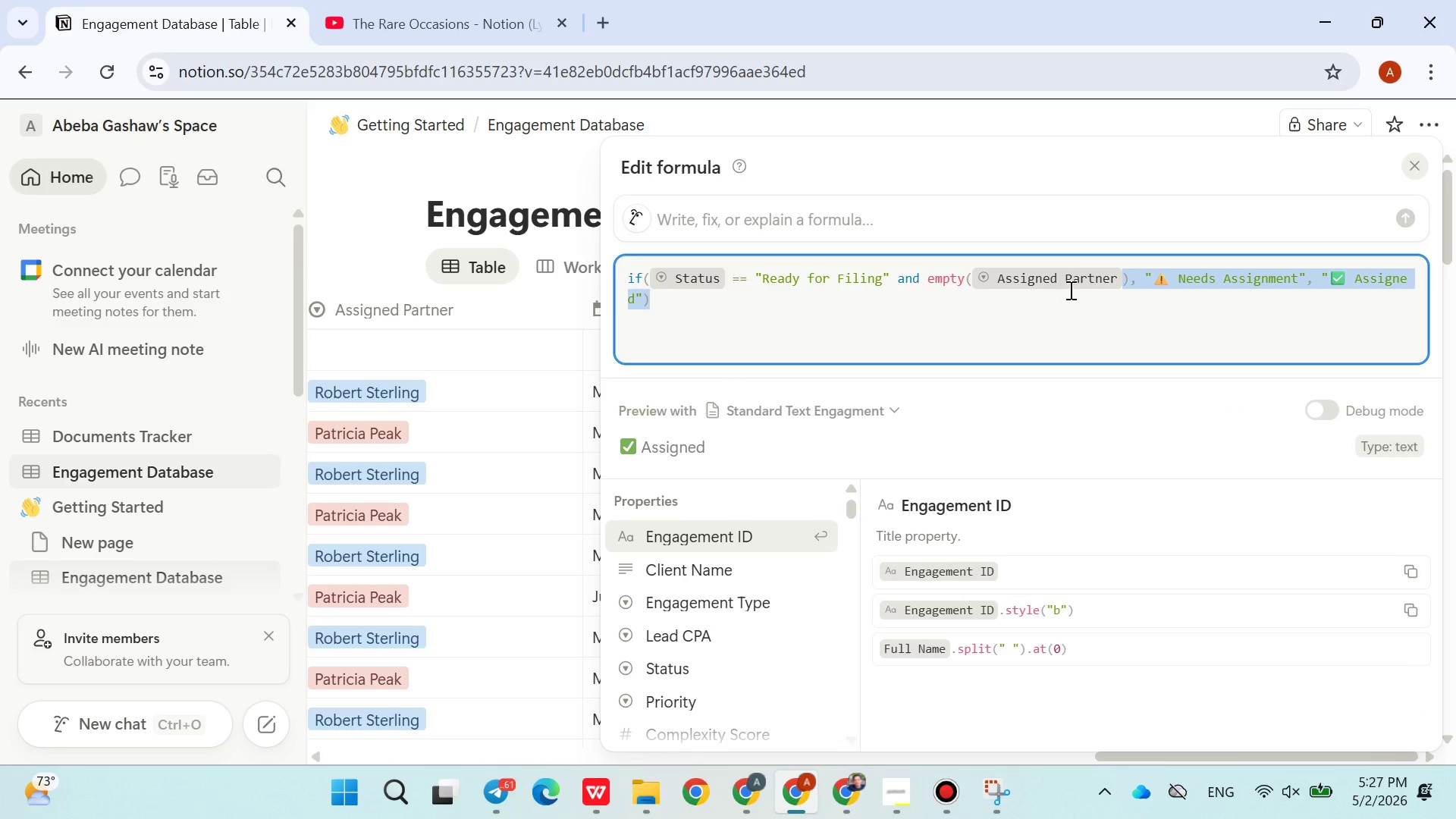 
key(Control+X)
 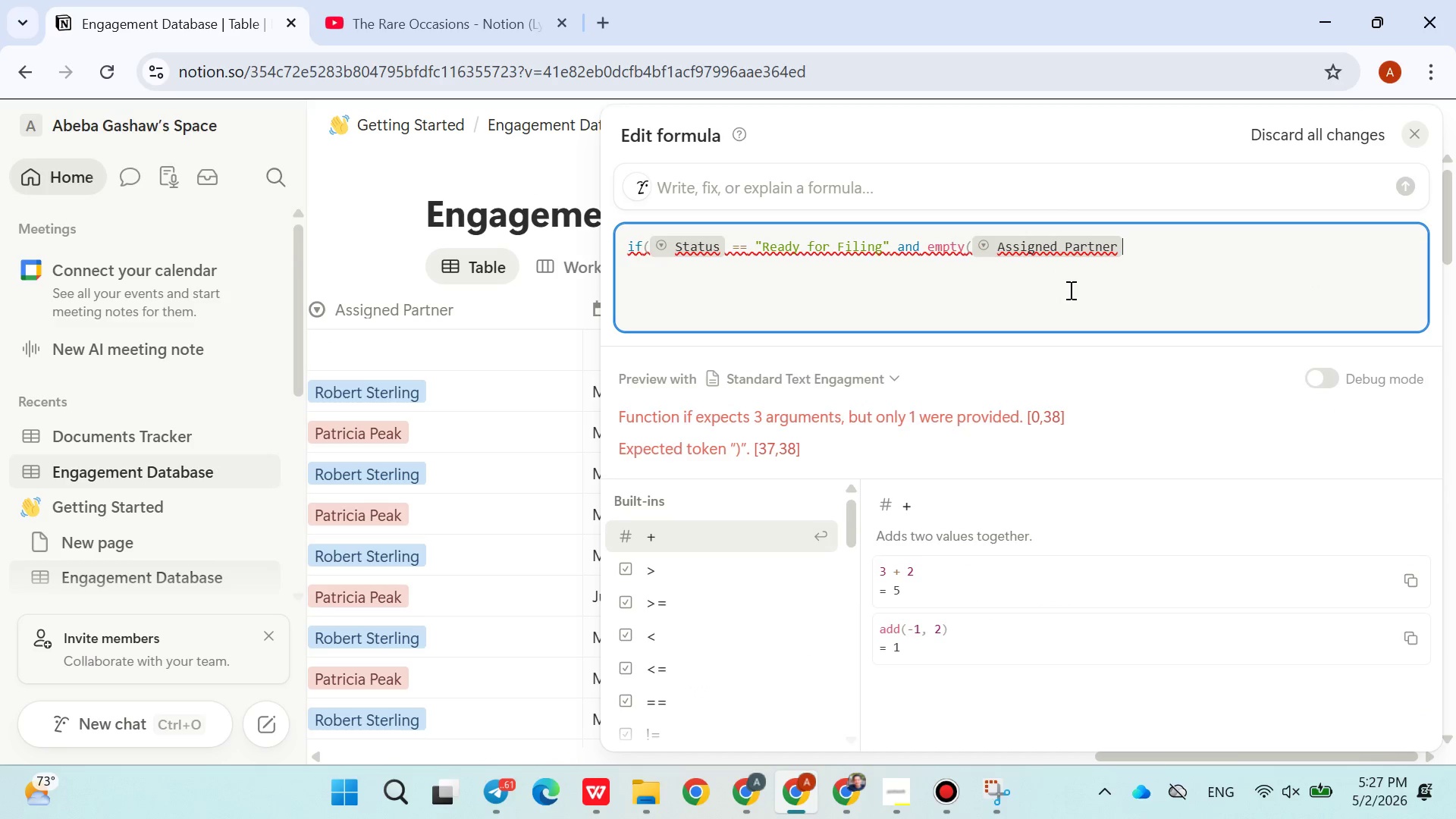 
key(Control+Z)
 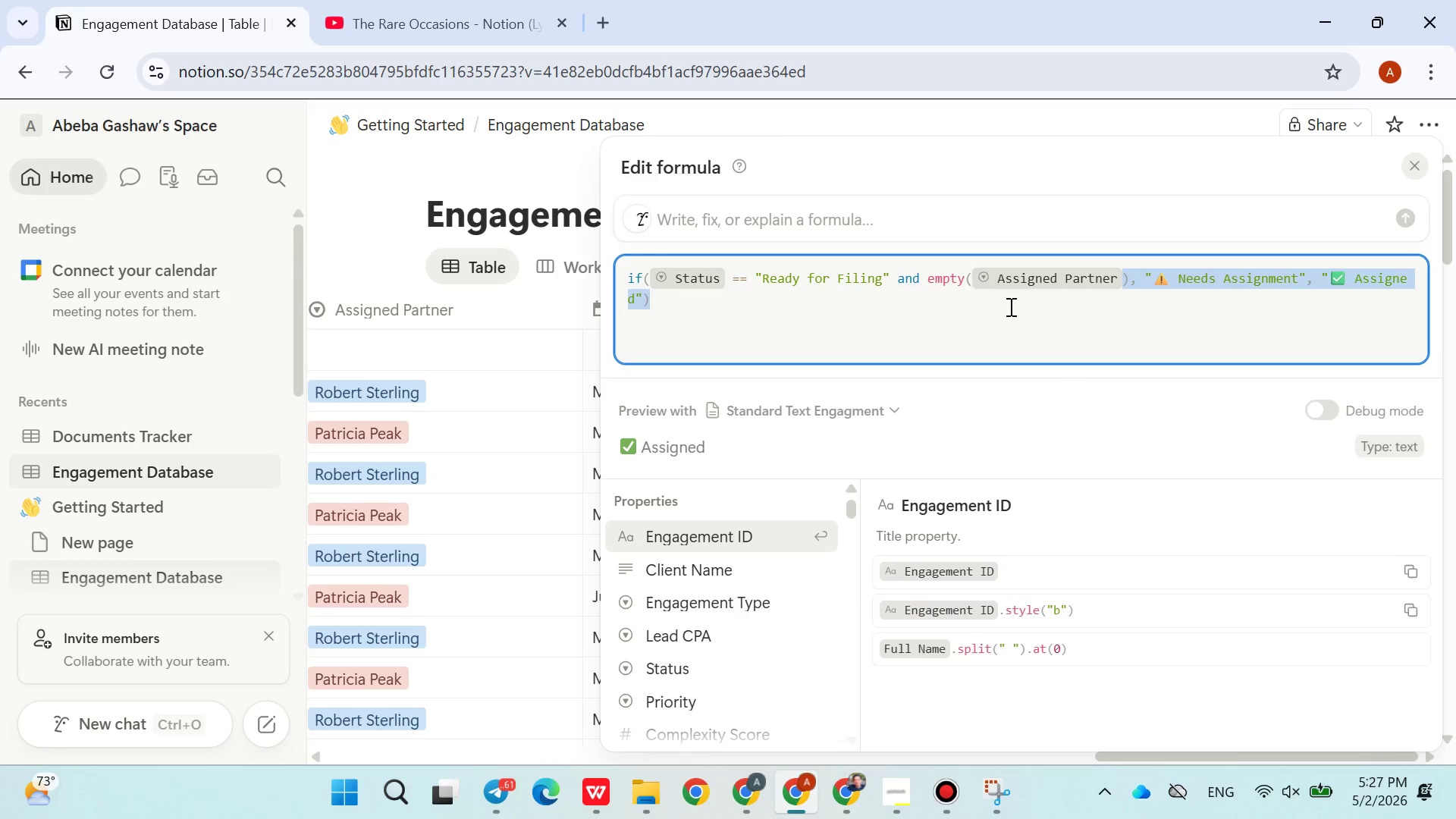 
left_click([1006, 309])
 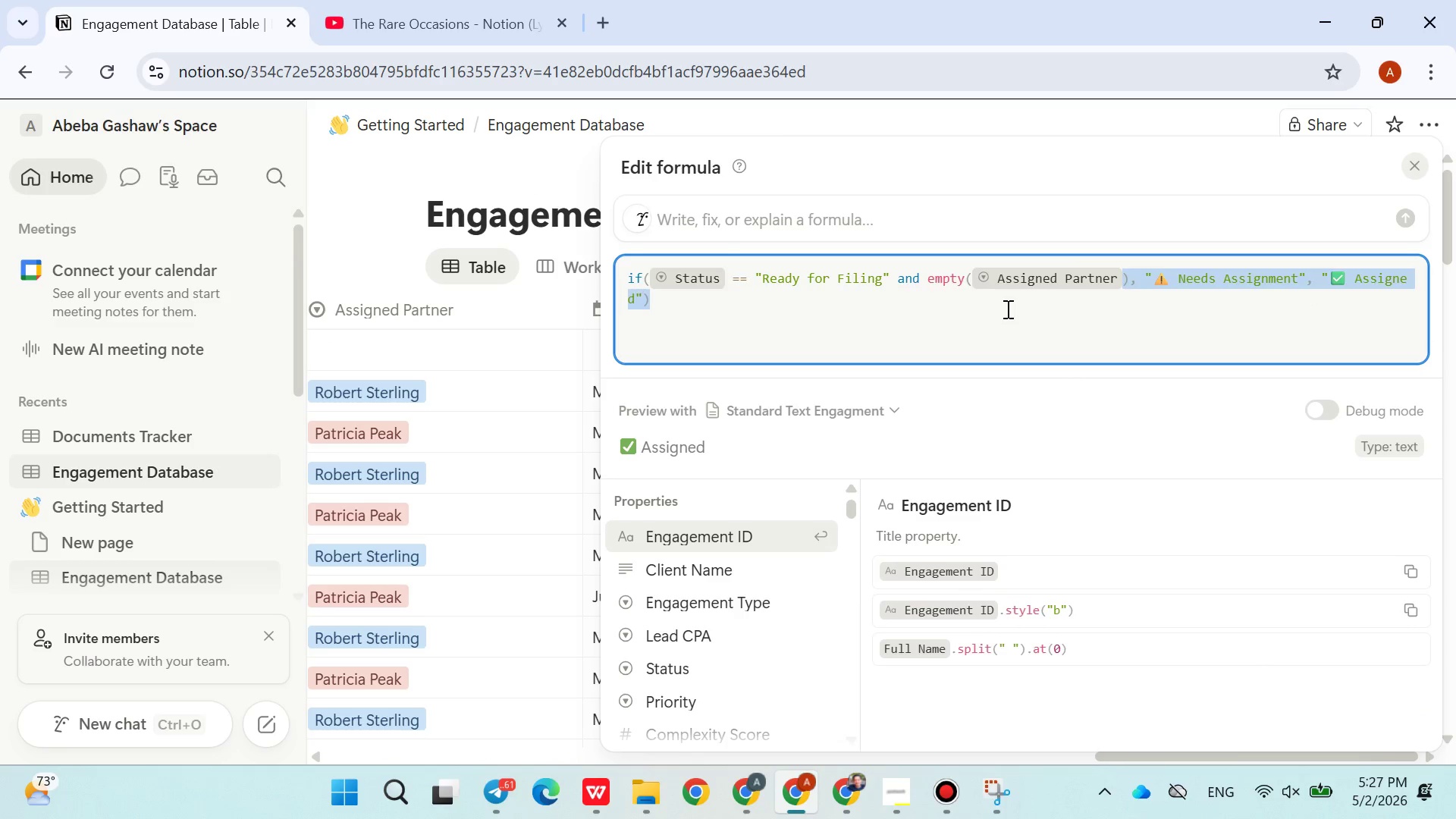 
key(Control+A)
 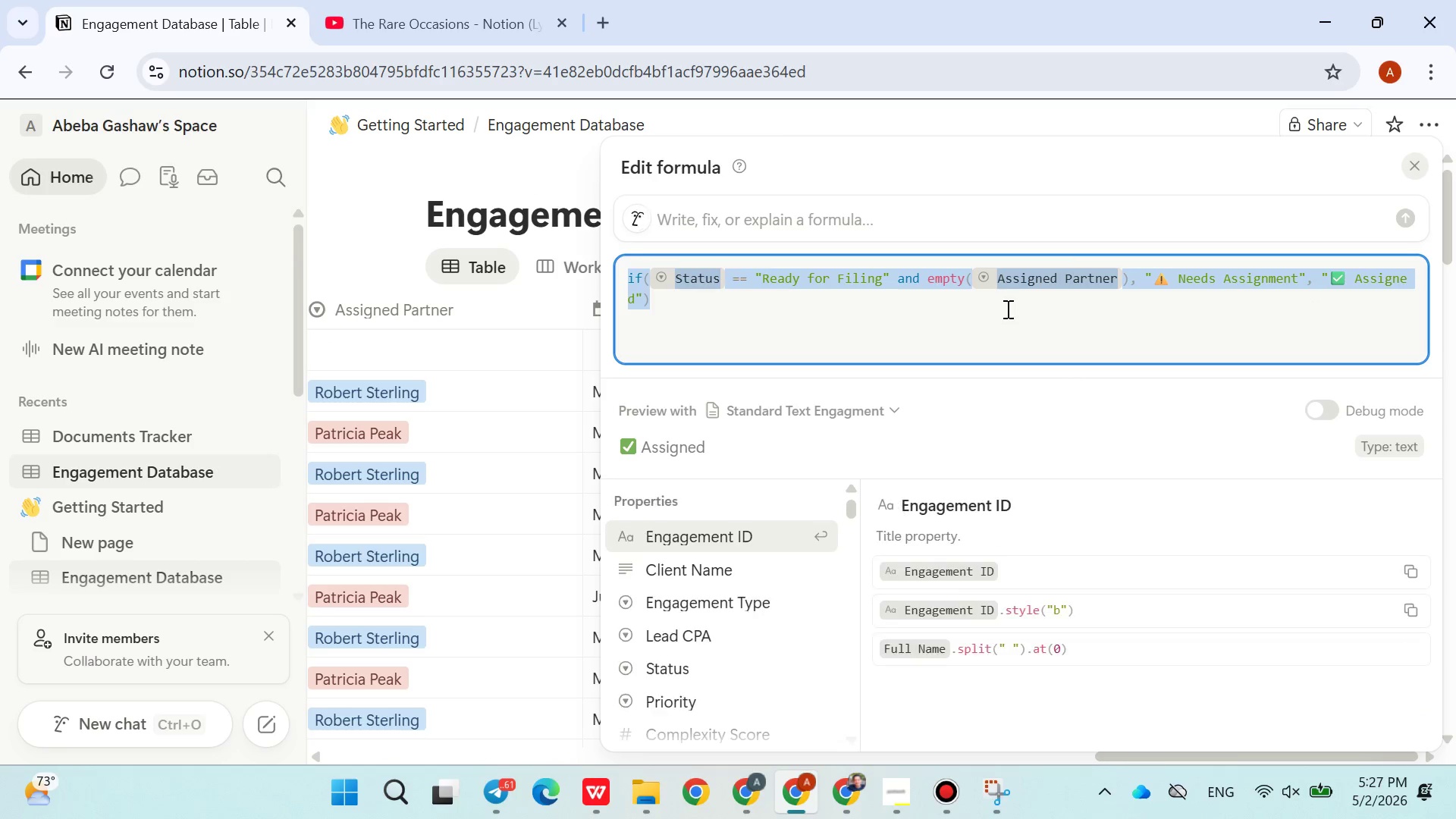 
key(Control+X)
 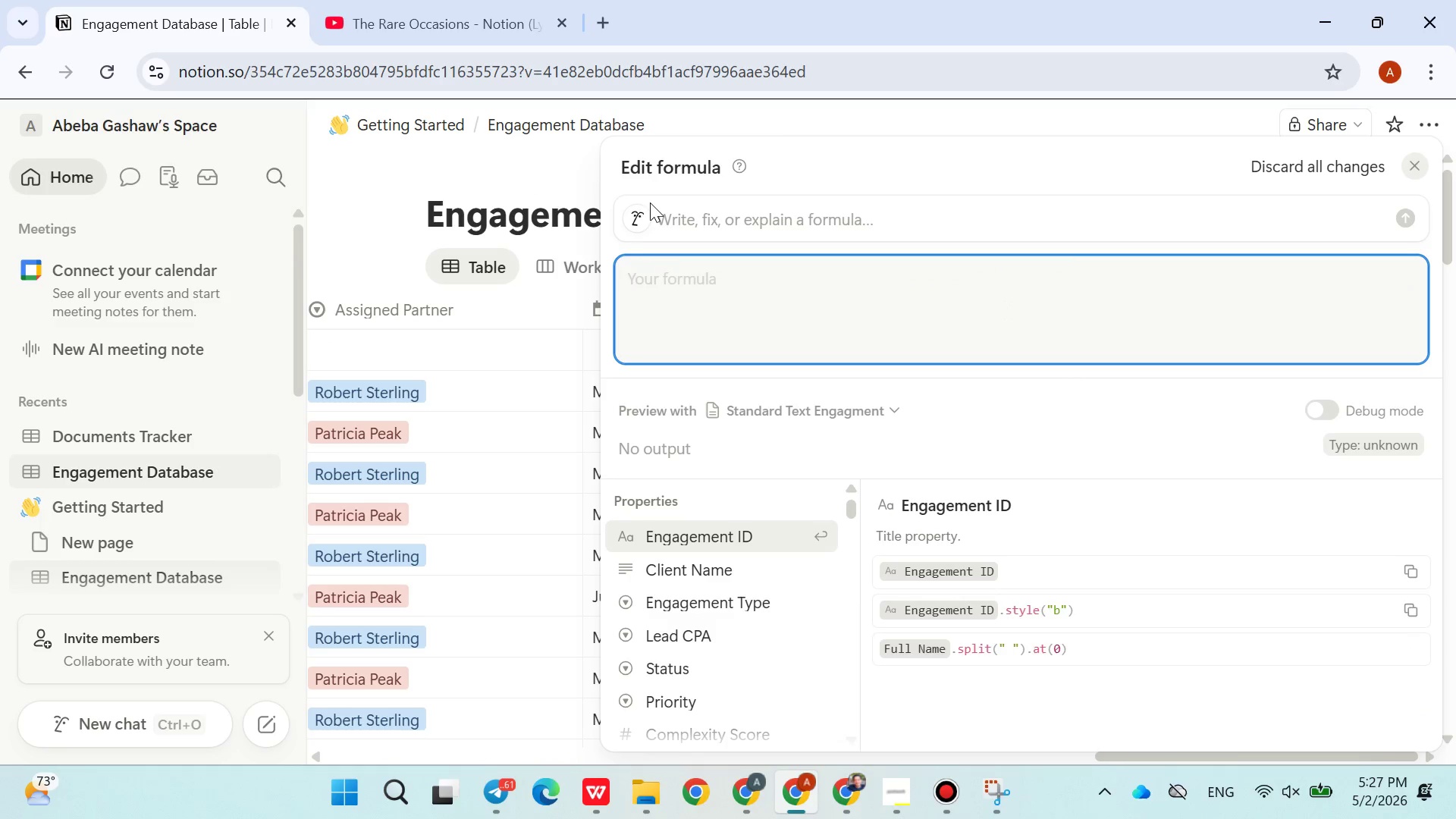 
left_click([578, 183])
 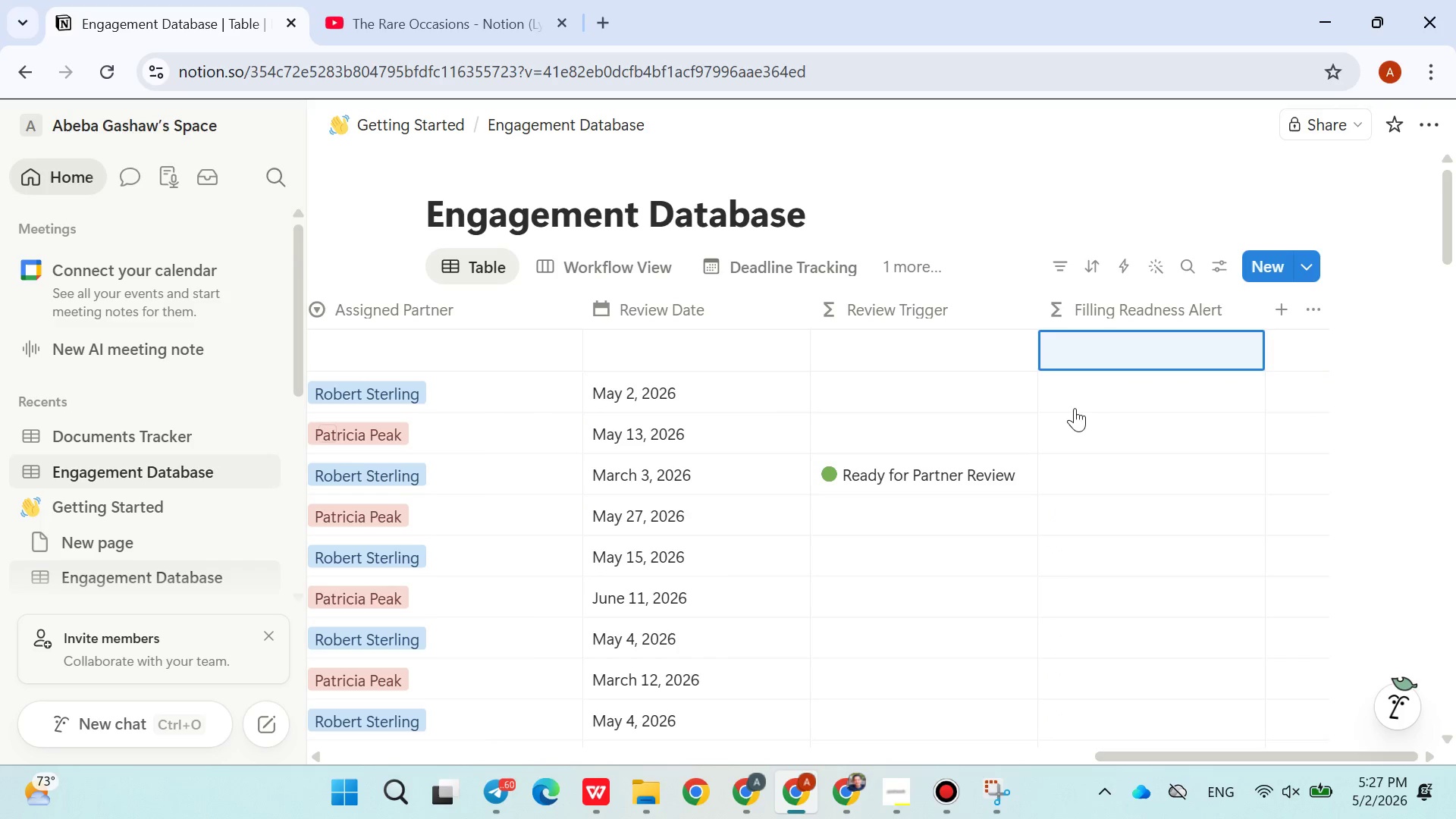 
left_click([1079, 403])
 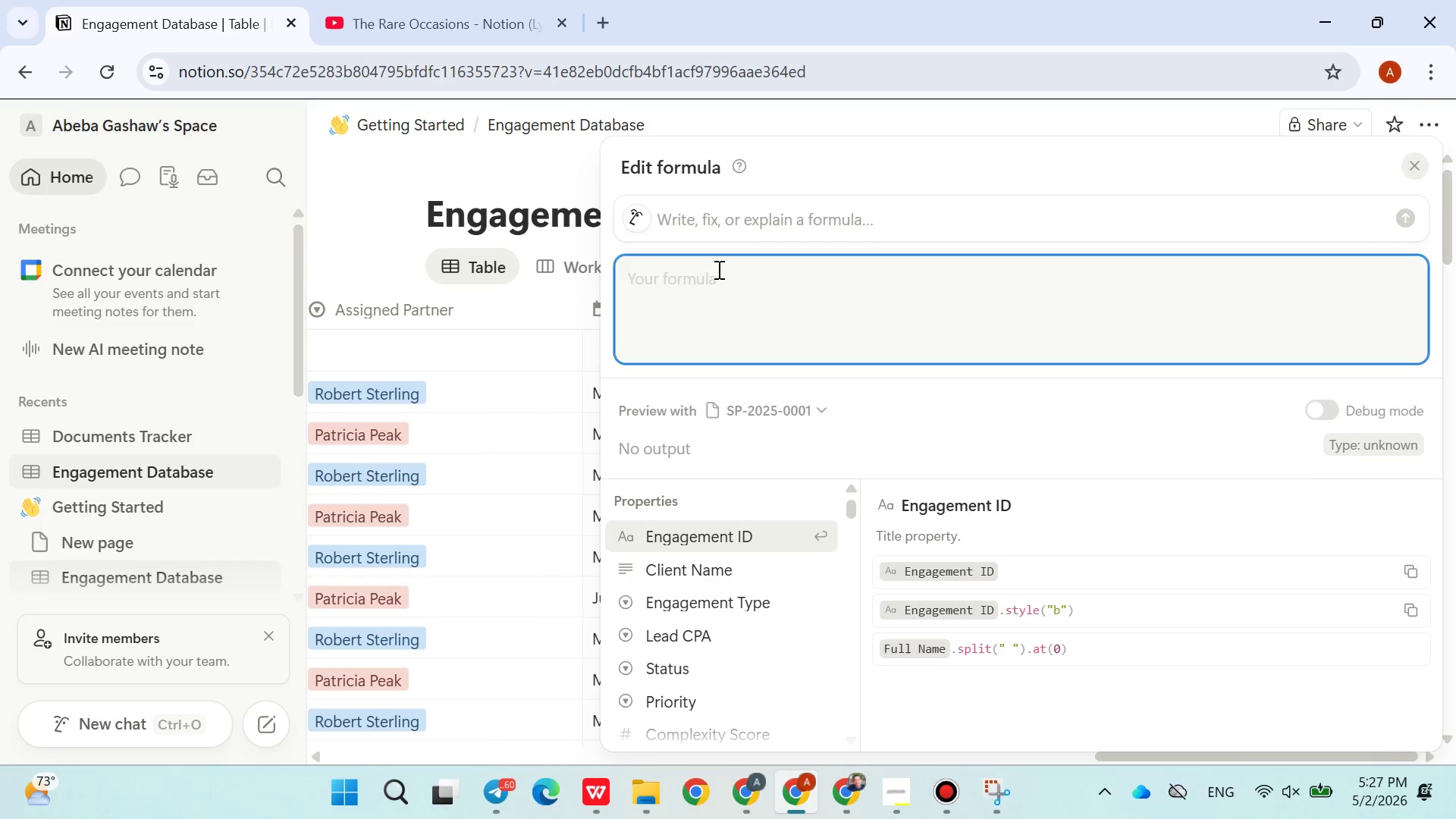 
left_click([508, 174])
 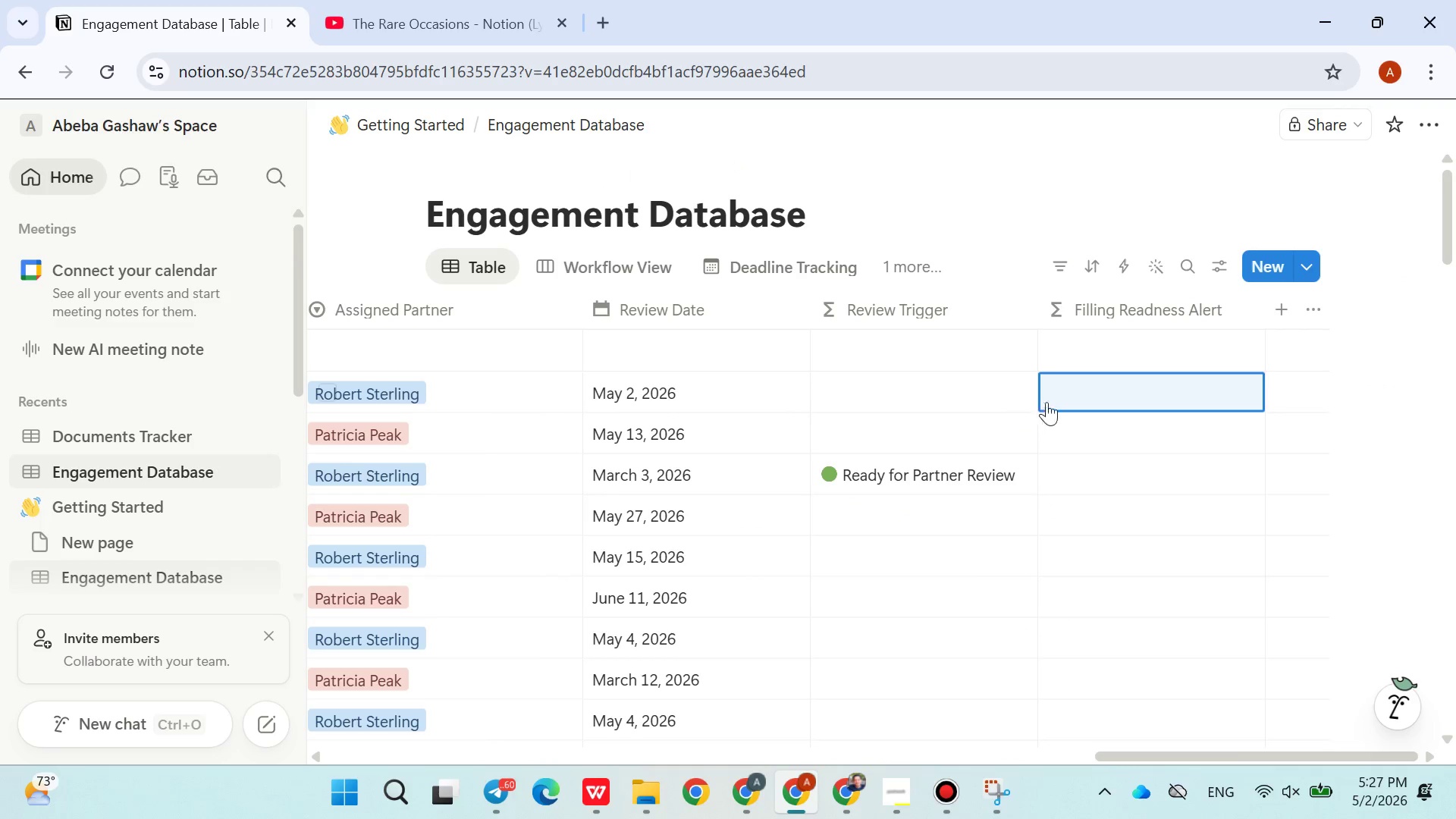 
left_click([1065, 394])
 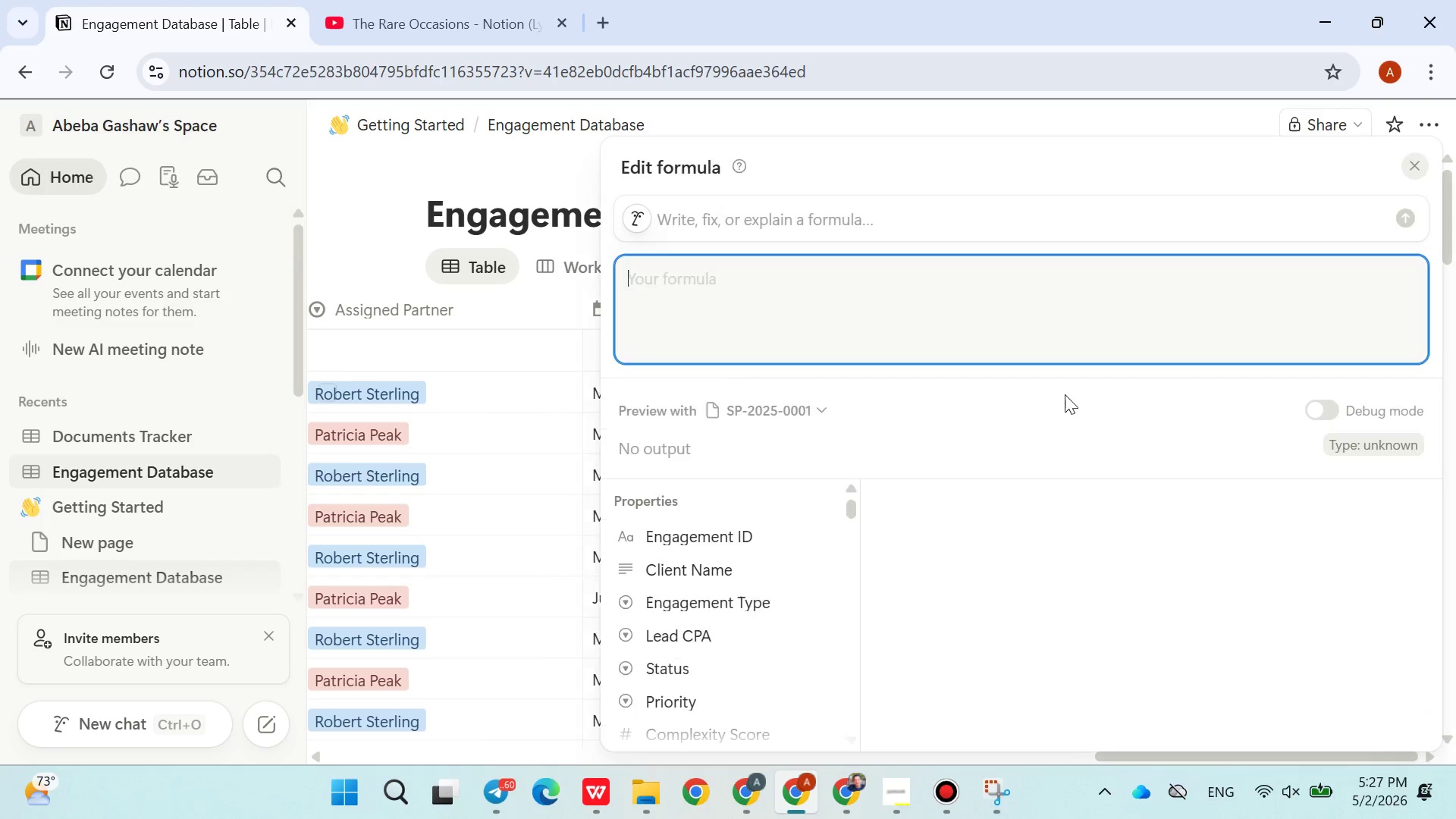 
key(Control+V)
 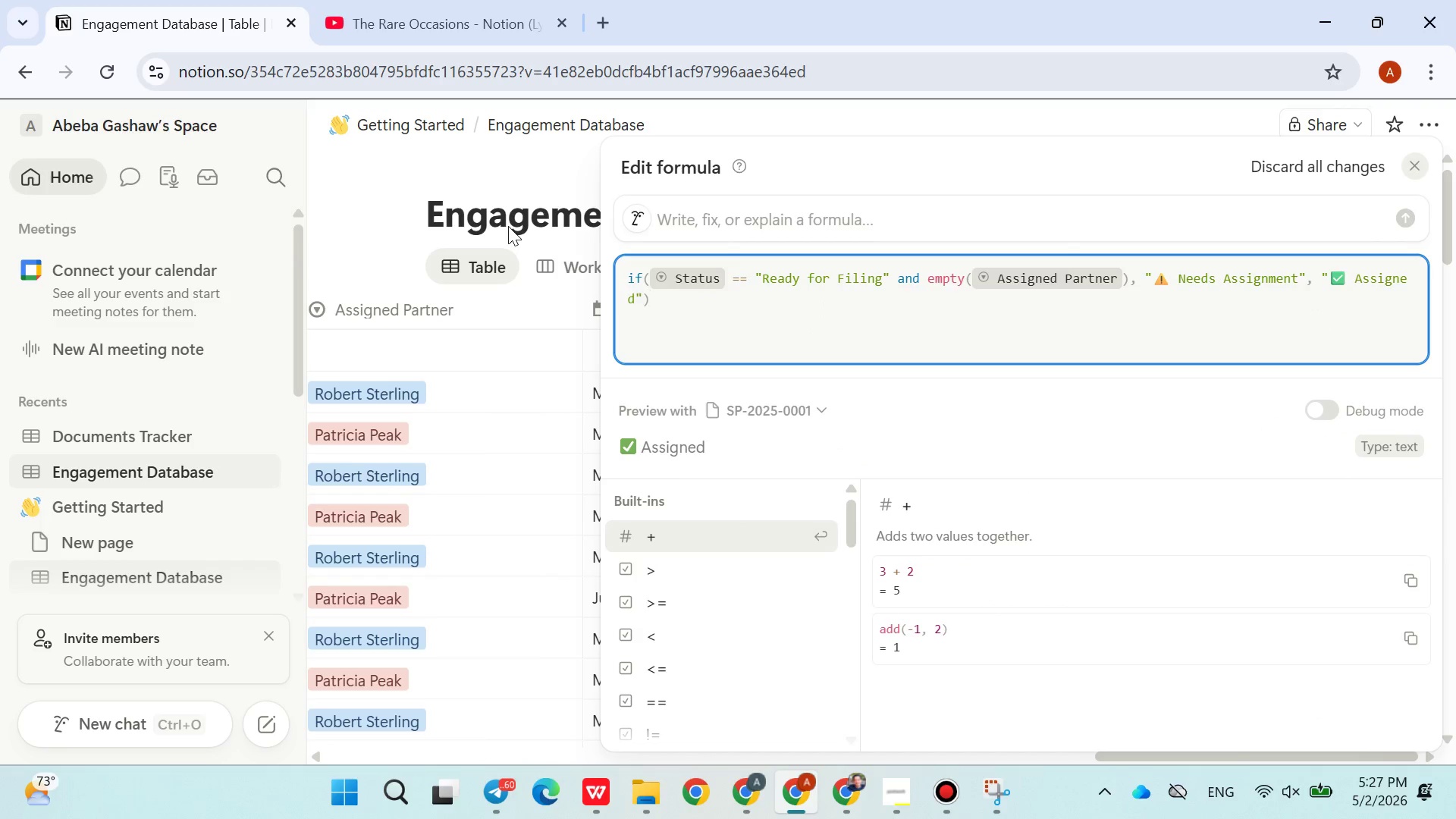 
left_click([434, 180])
 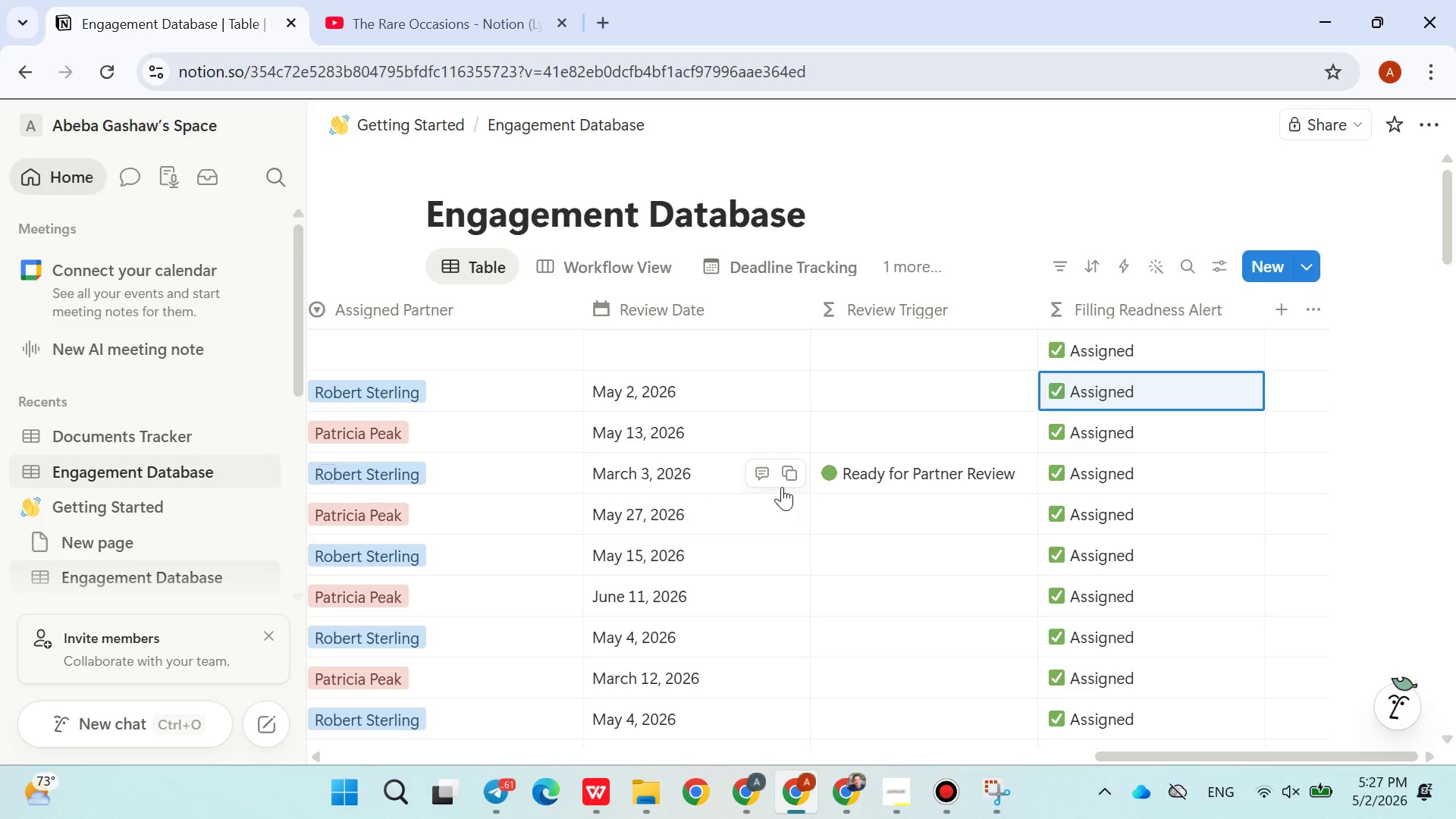 
wait(18.56)
 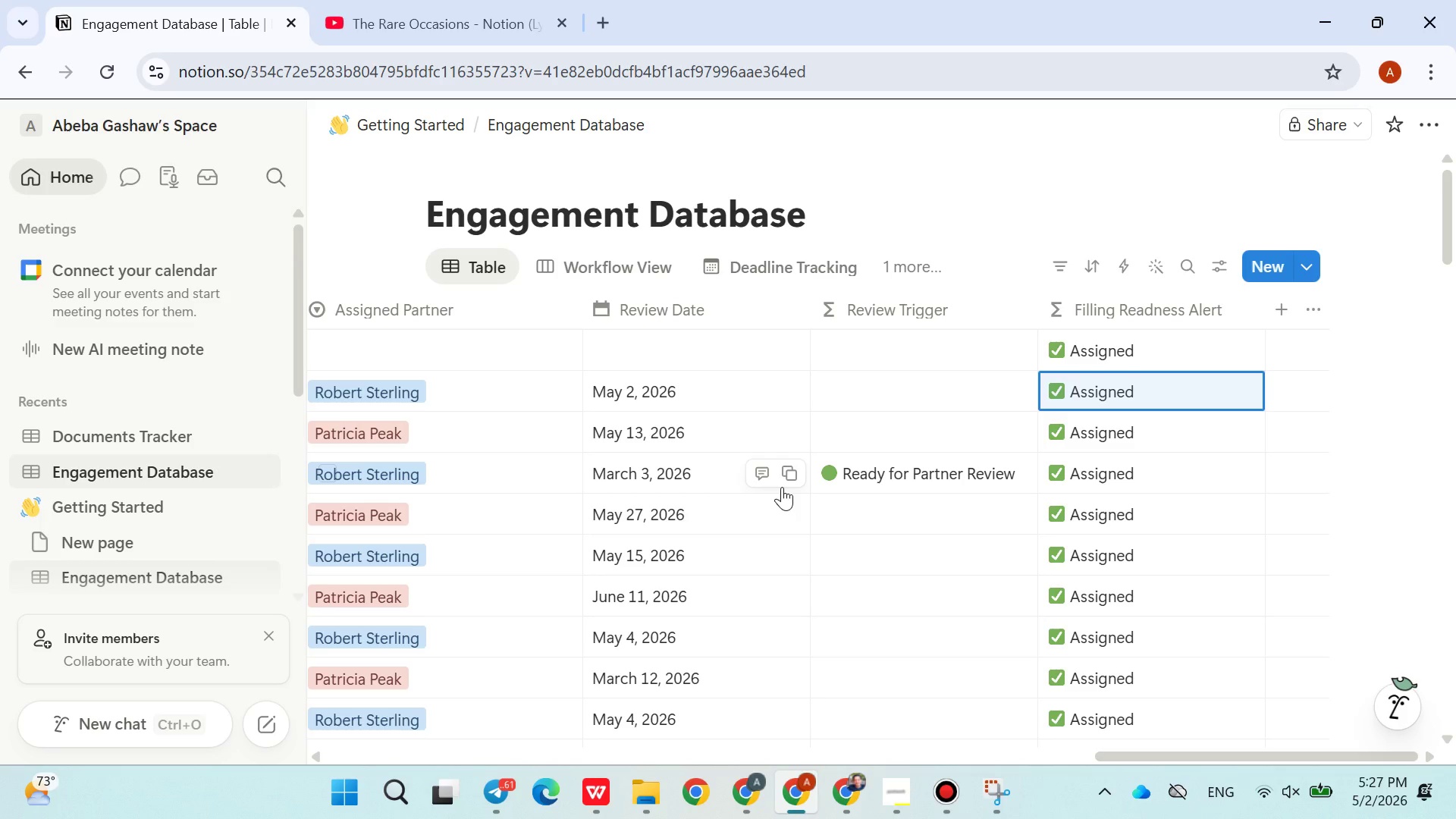 
left_click([755, 789])
 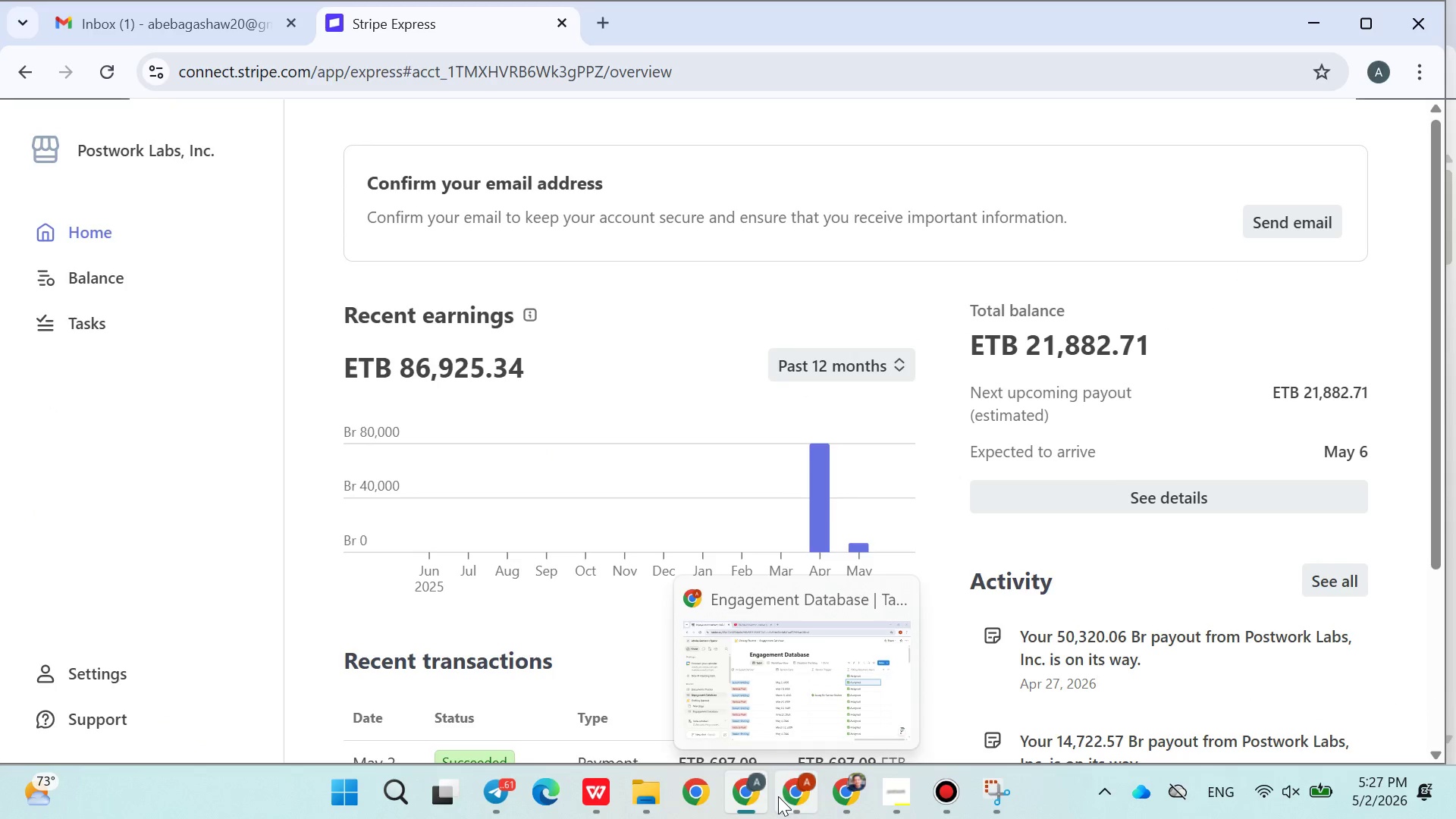 
left_click([233, 36])
 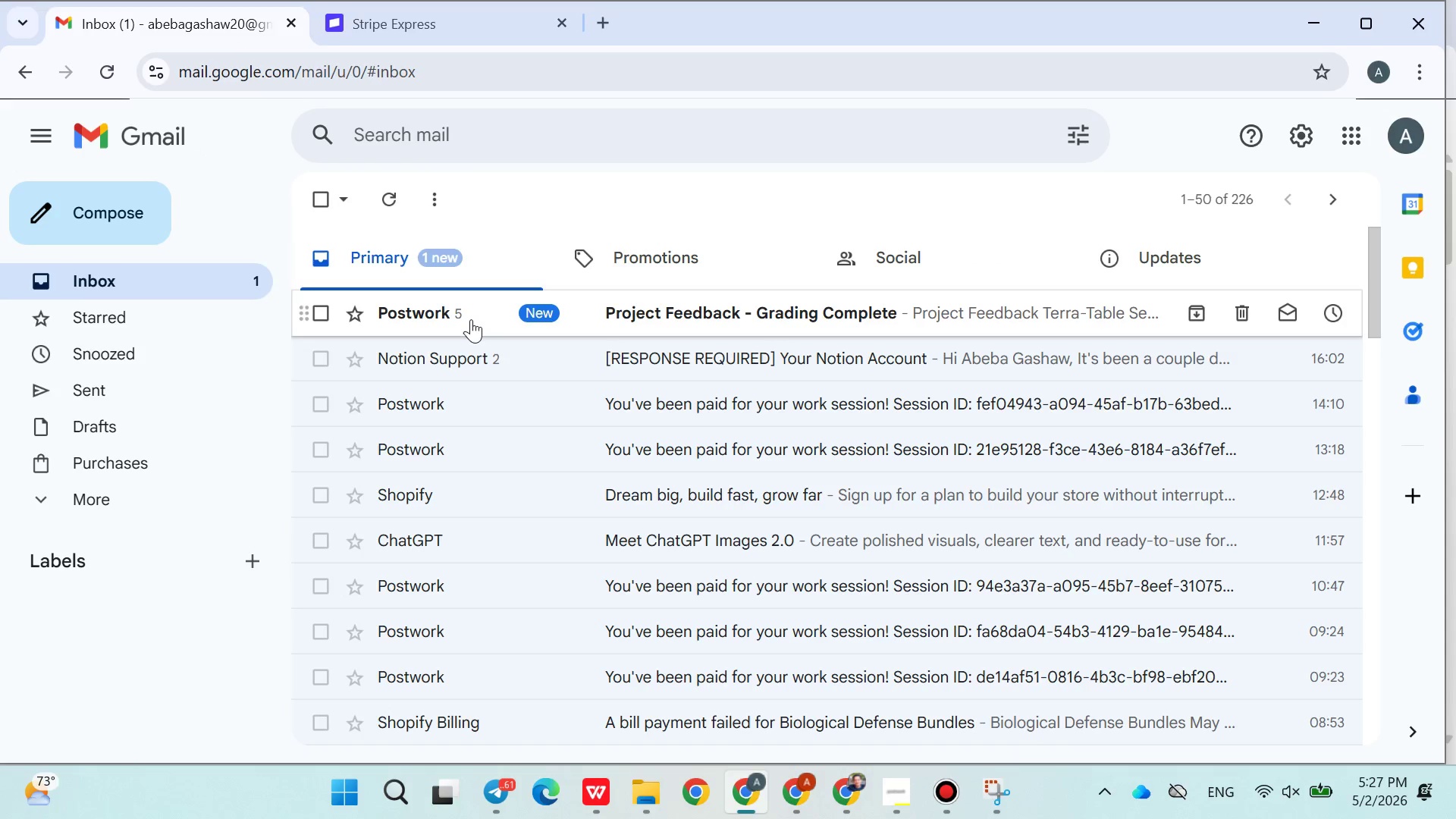 
left_click([471, 319])
 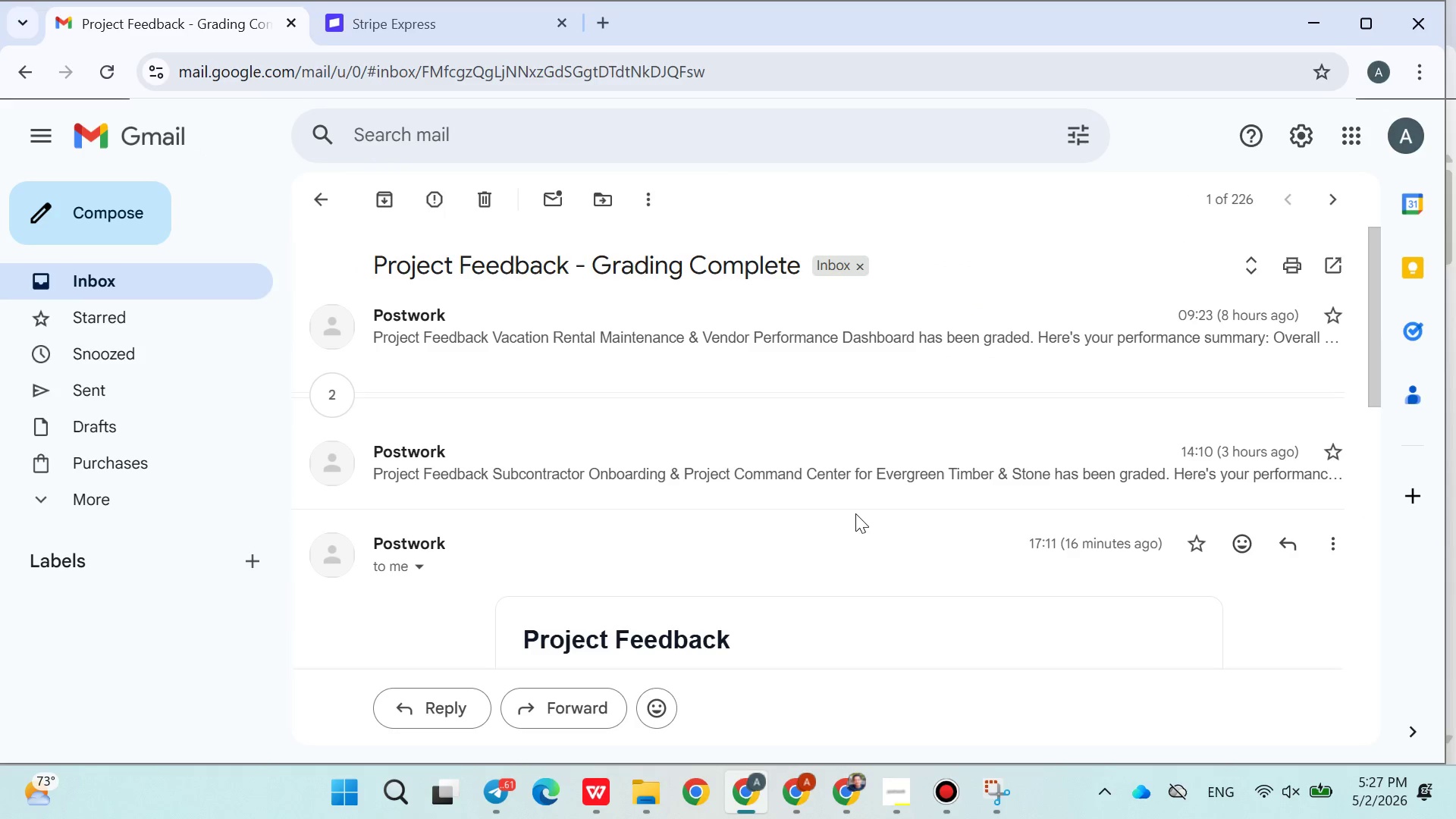 
scroll: coordinate [855, 529], scroll_direction: down, amount: 4.0
 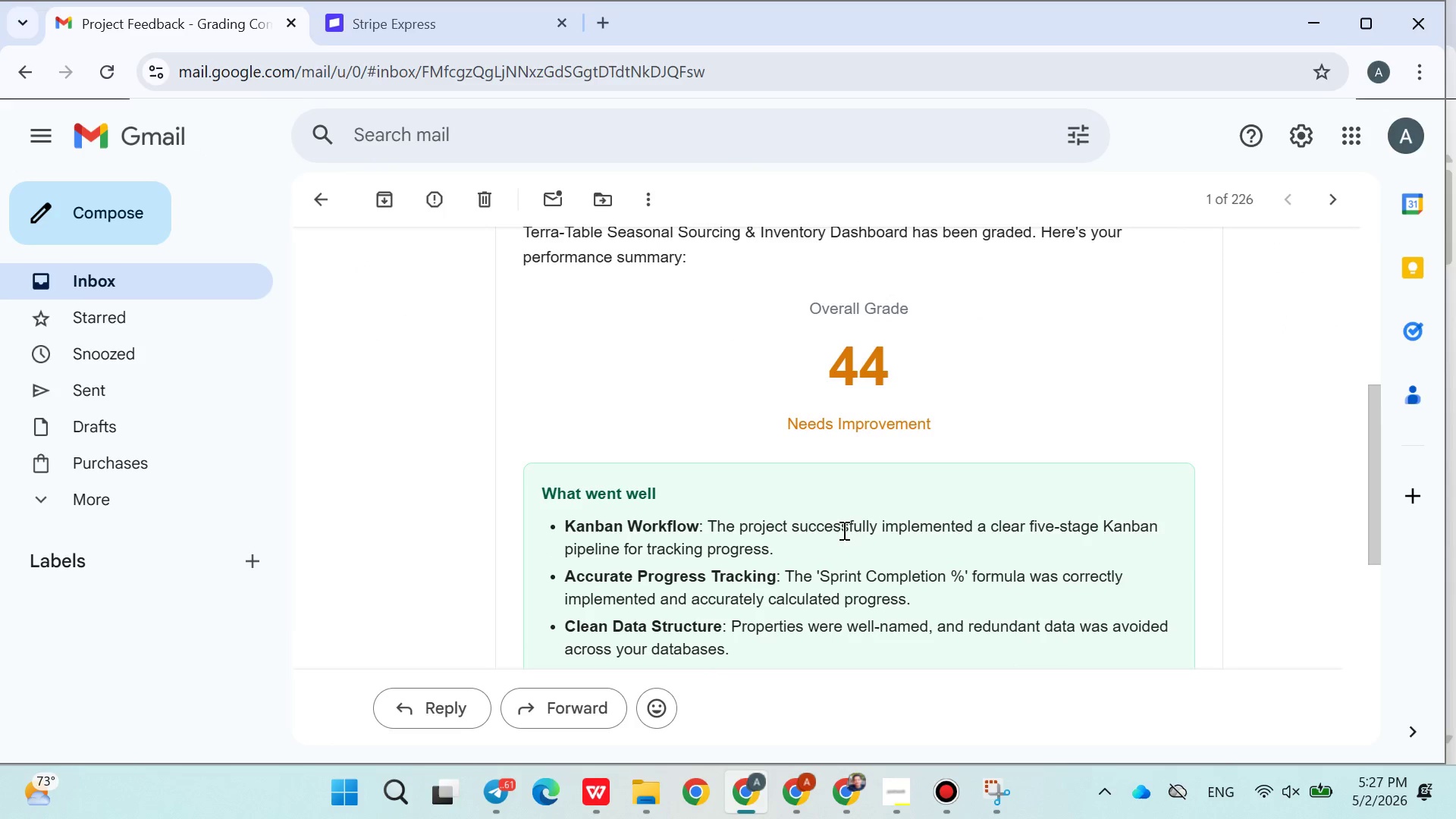 
scroll: coordinate [419, 400], scroll_direction: up, amount: 5.0
 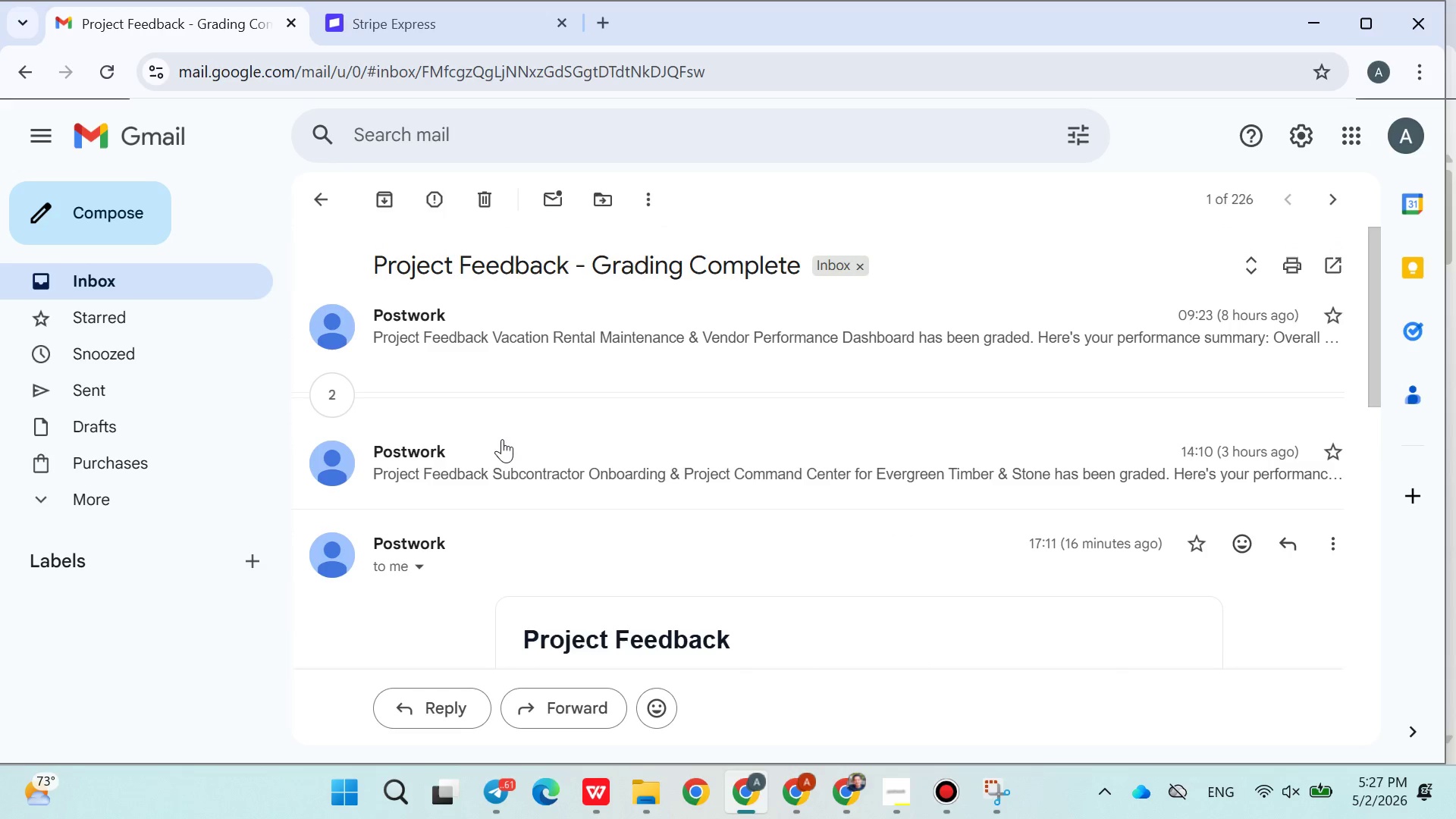 
left_click([502, 441])
 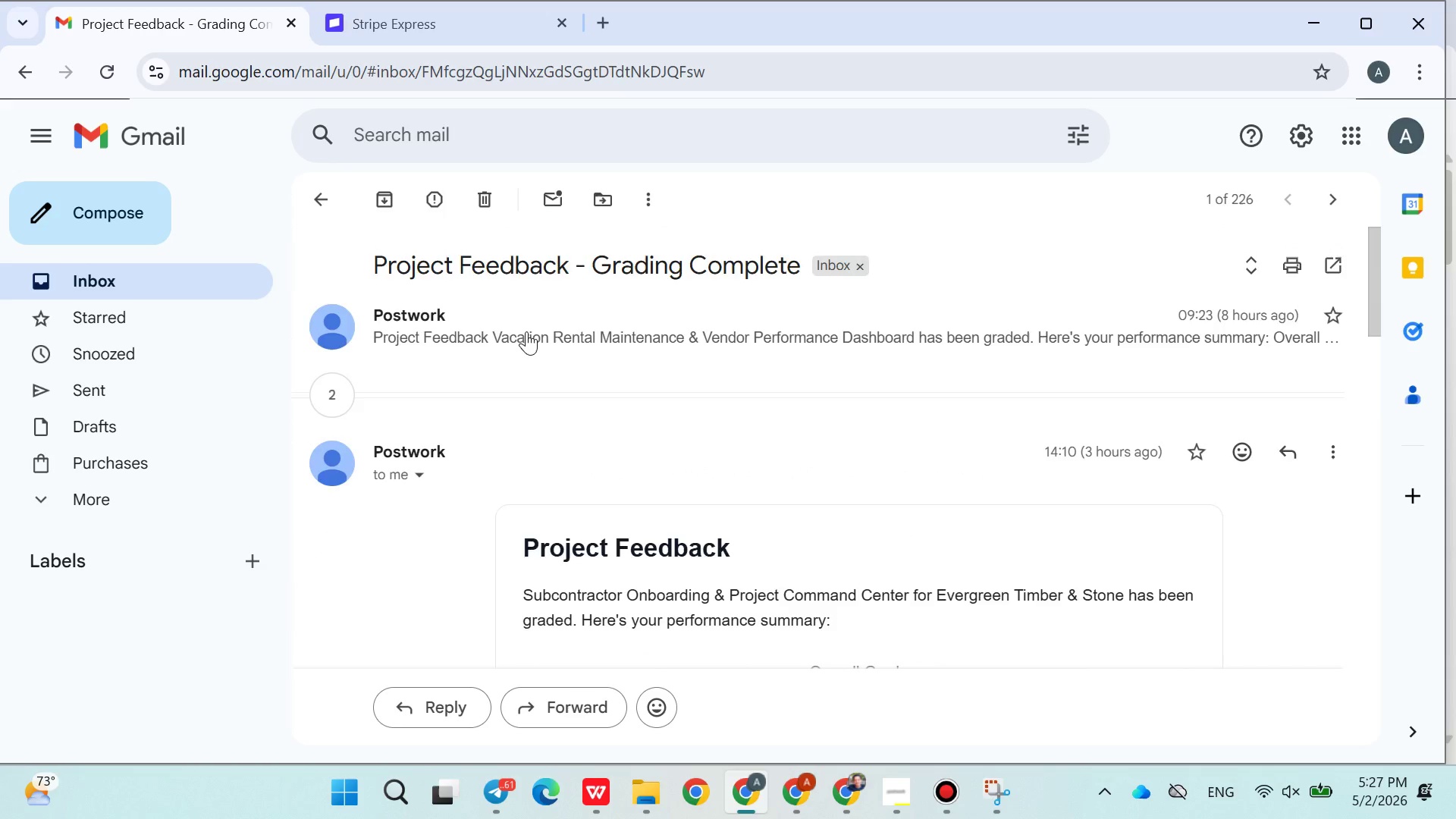 
left_click([526, 331])
 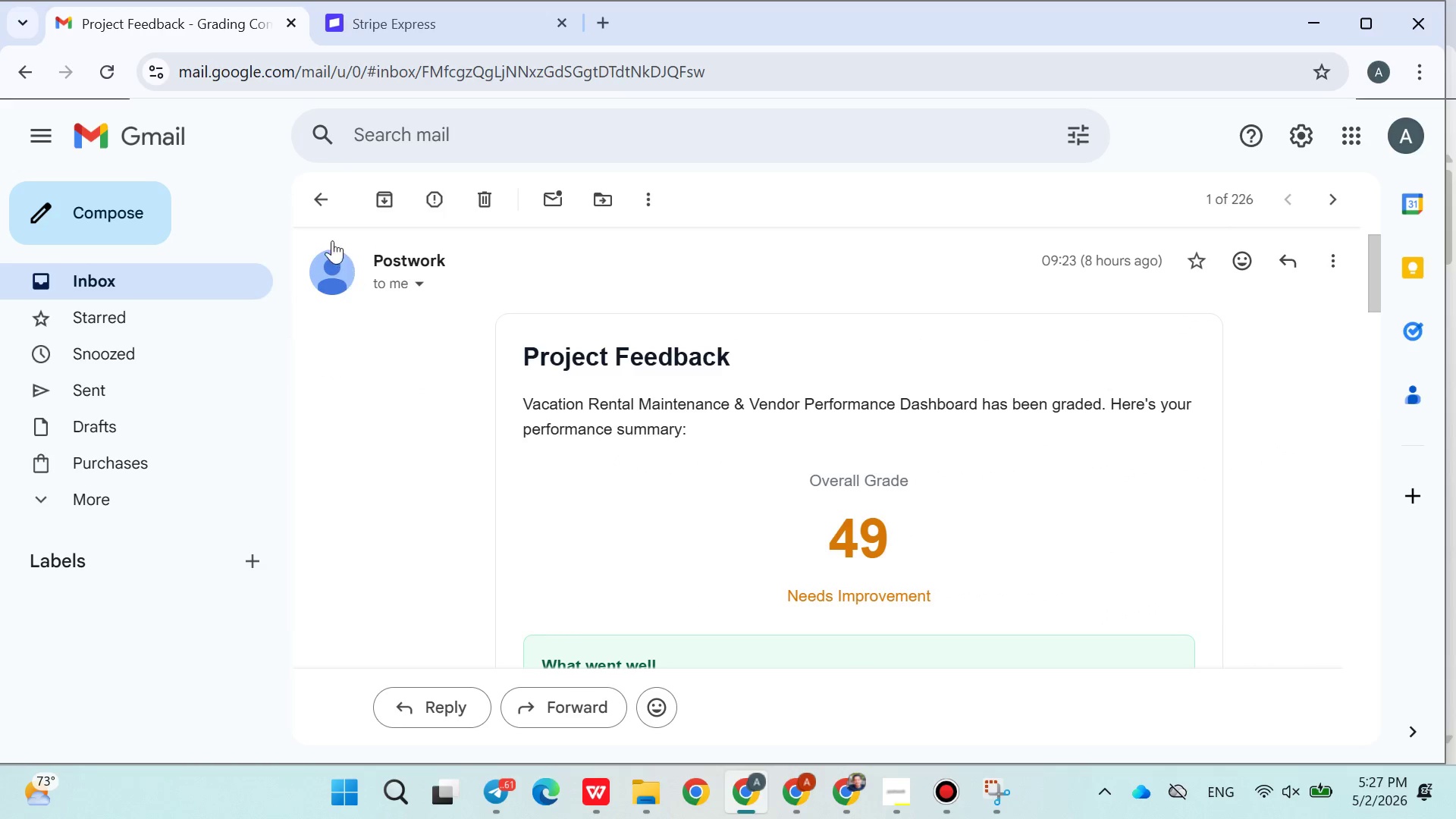 
left_click([314, 208])
 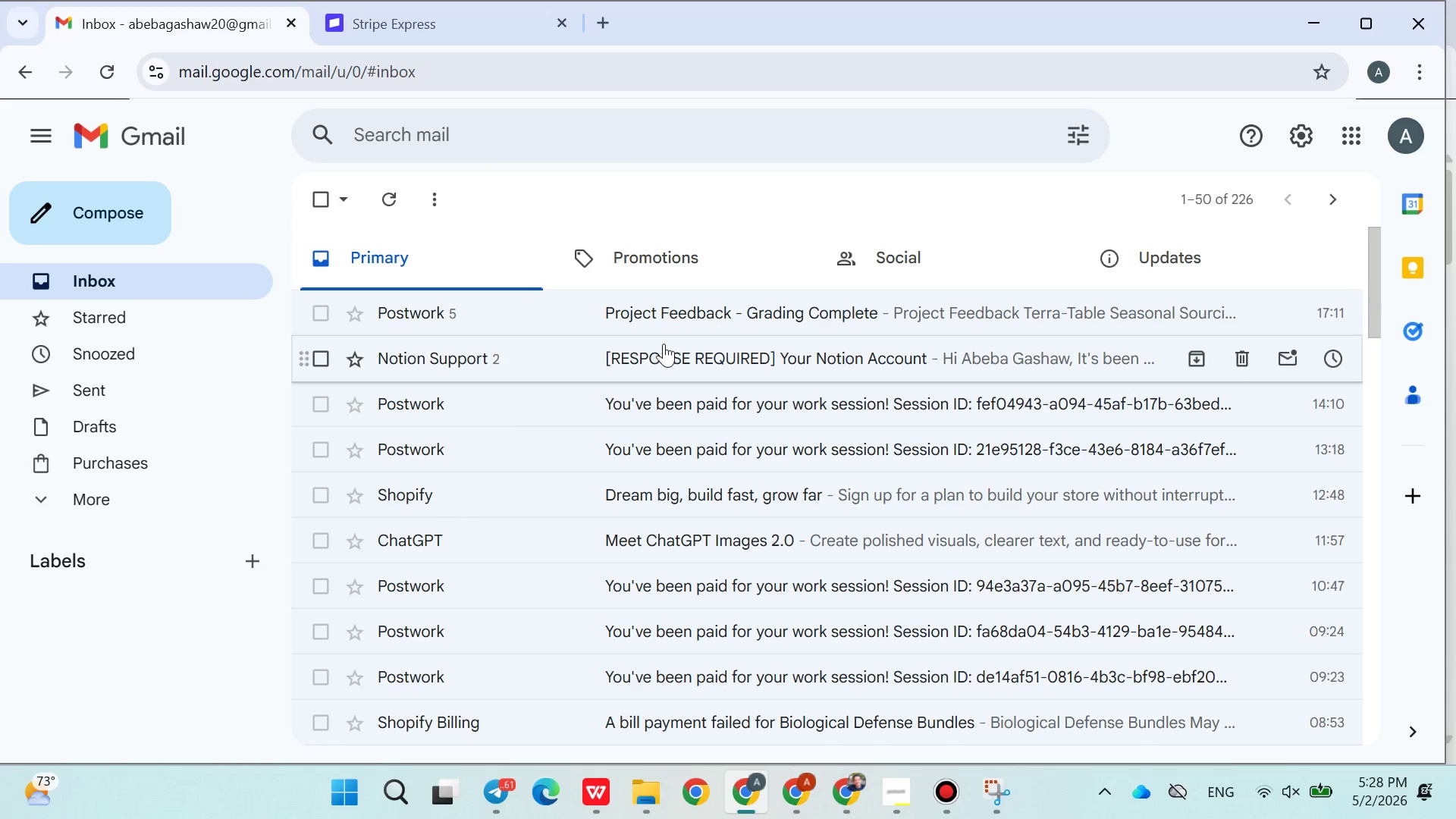 
left_click([592, 312])
 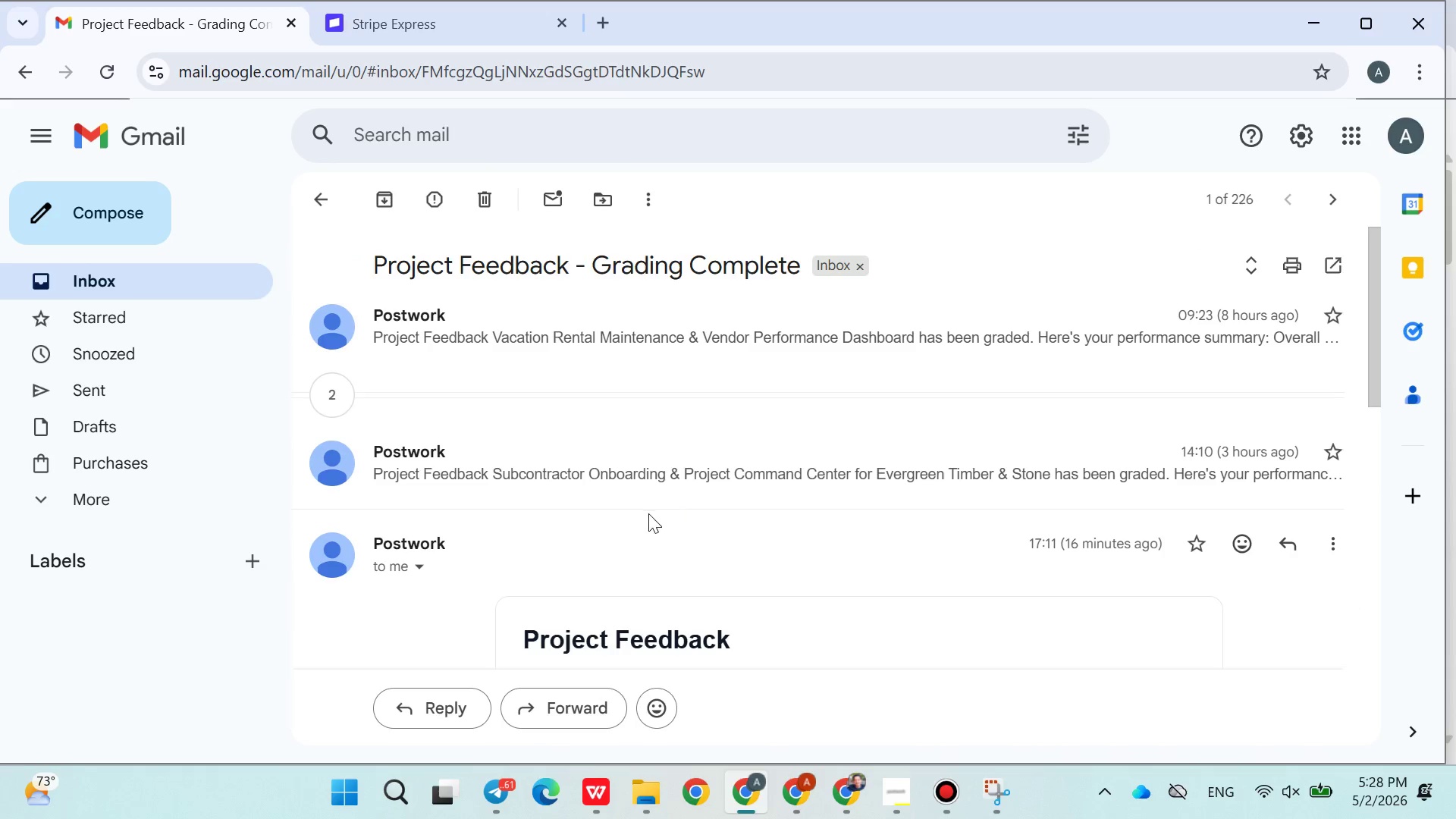 
scroll: coordinate [648, 513], scroll_direction: down, amount: 1.0
 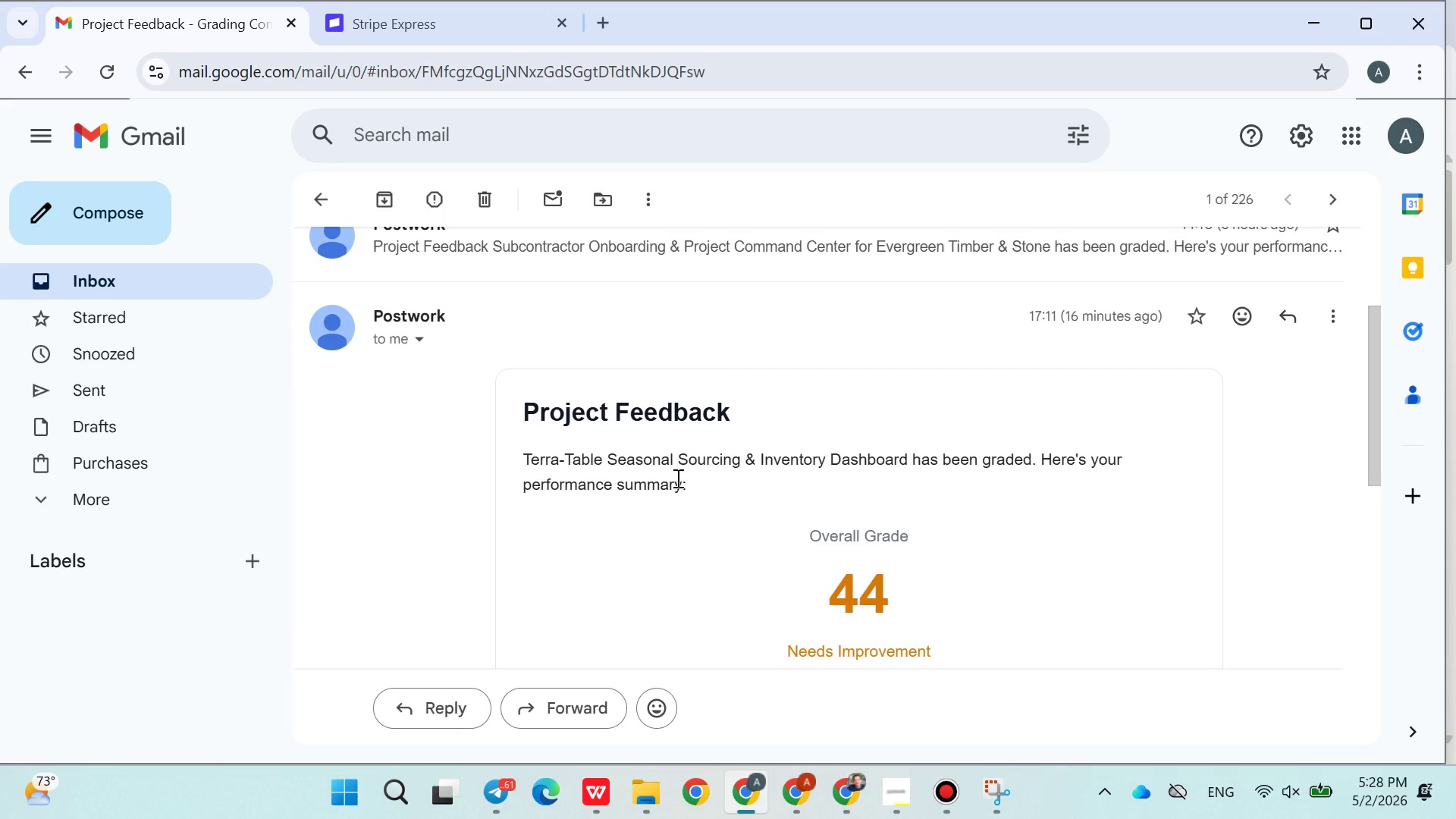 
wait(7.69)
 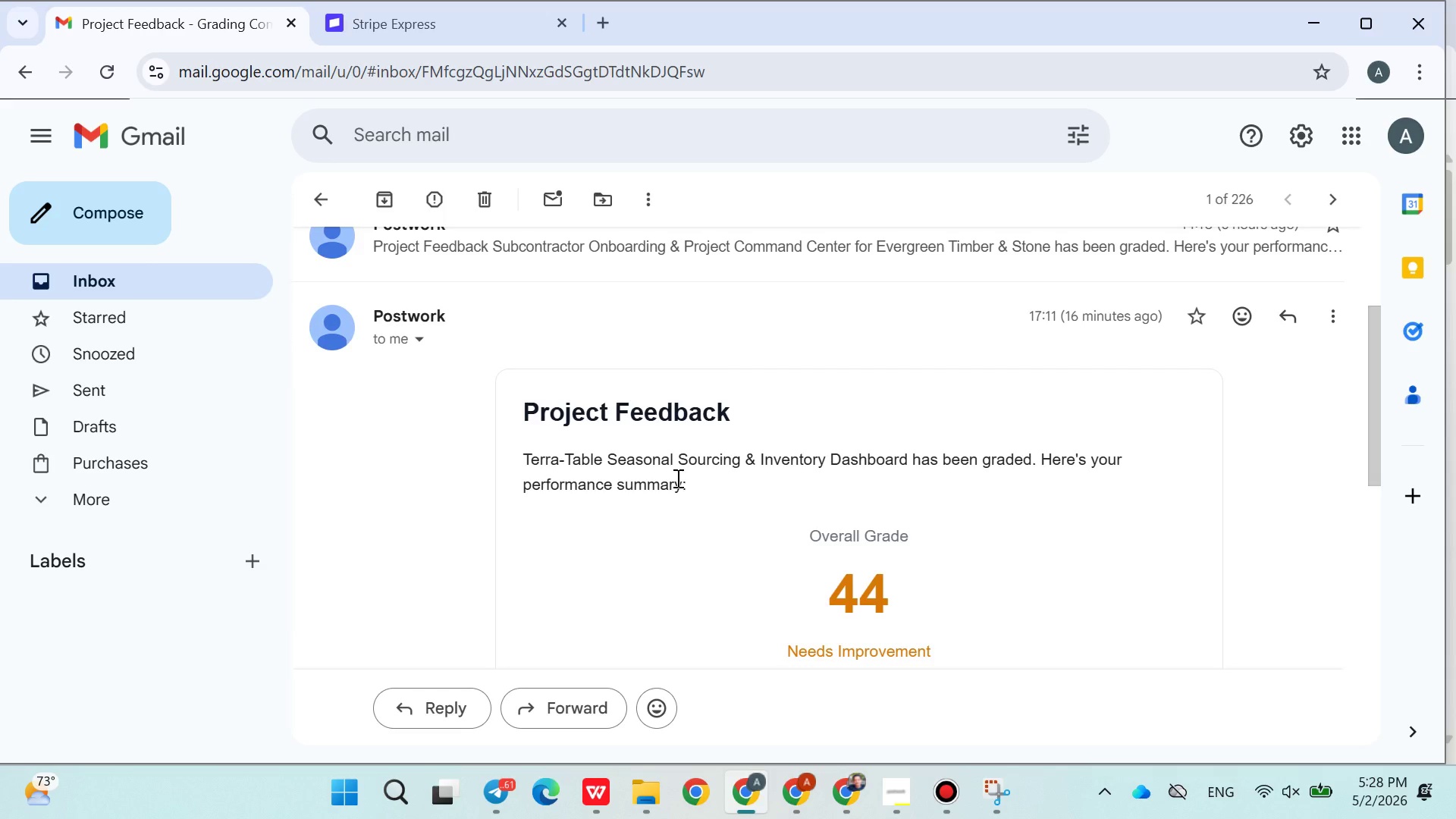 
left_click([233, 121])
 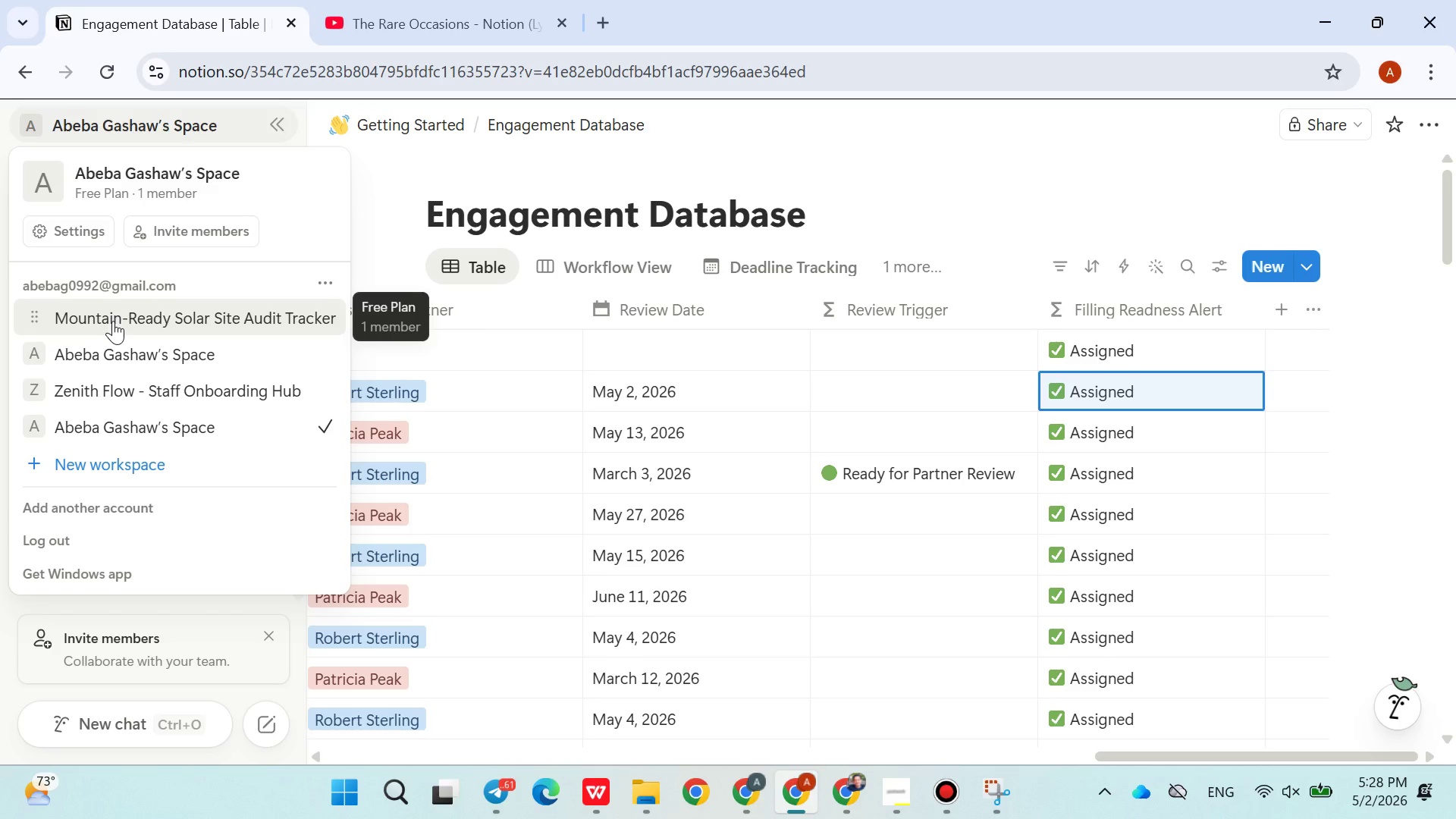 
wait(7.17)
 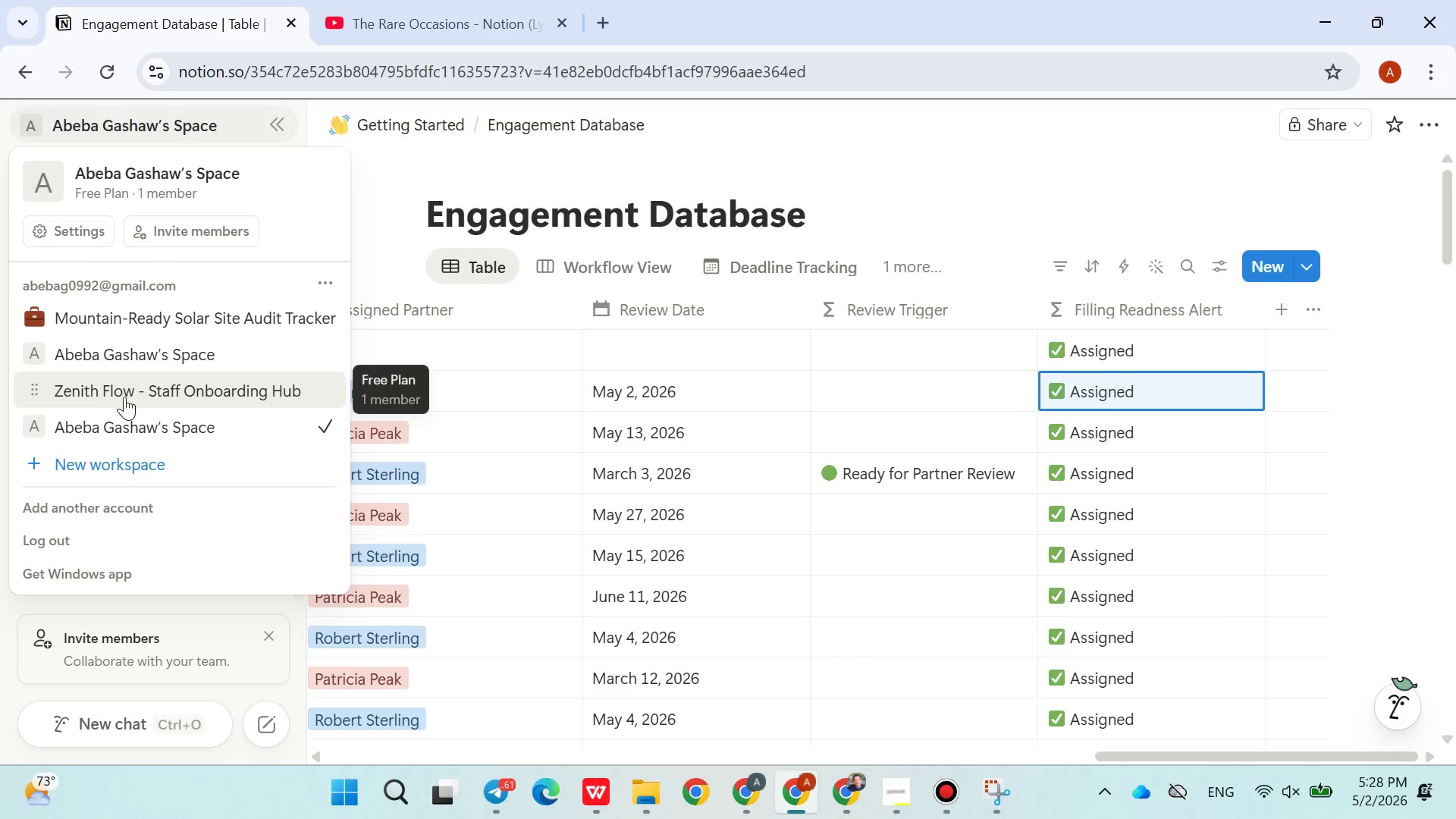 
left_click([868, 190])
 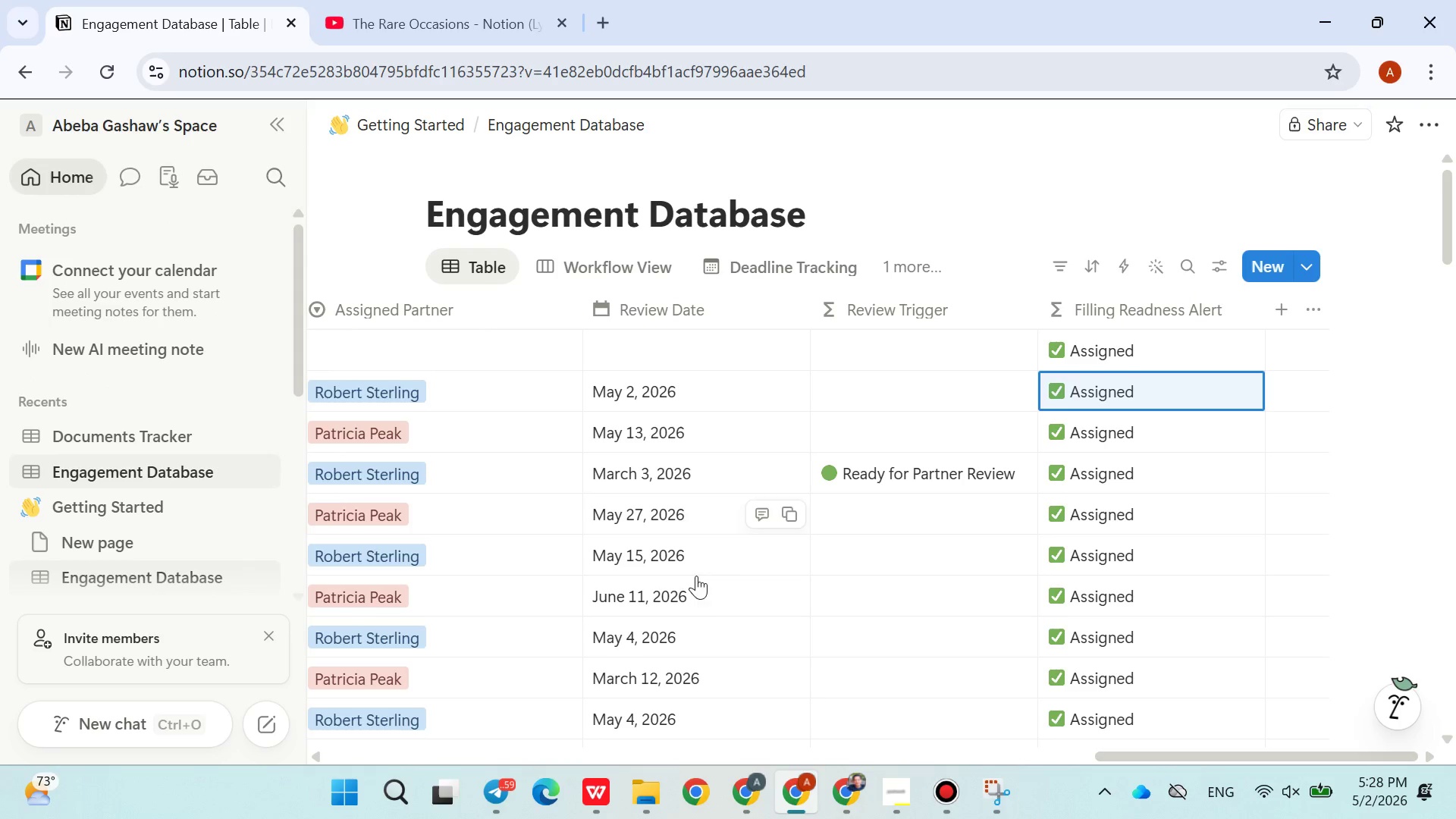 
scroll: coordinate [664, 701], scroll_direction: down, amount: 2.0
 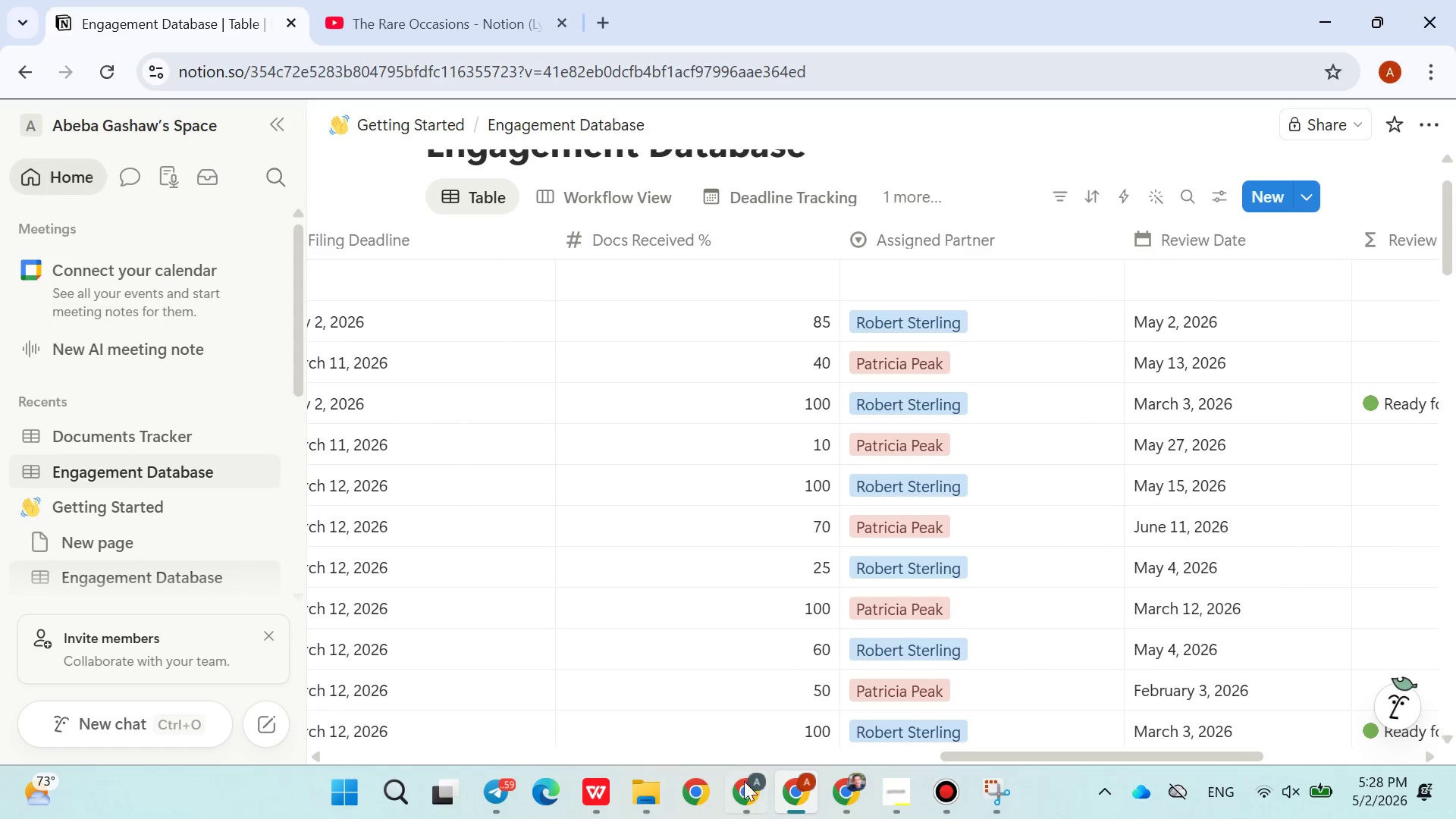 
wait(5.32)
 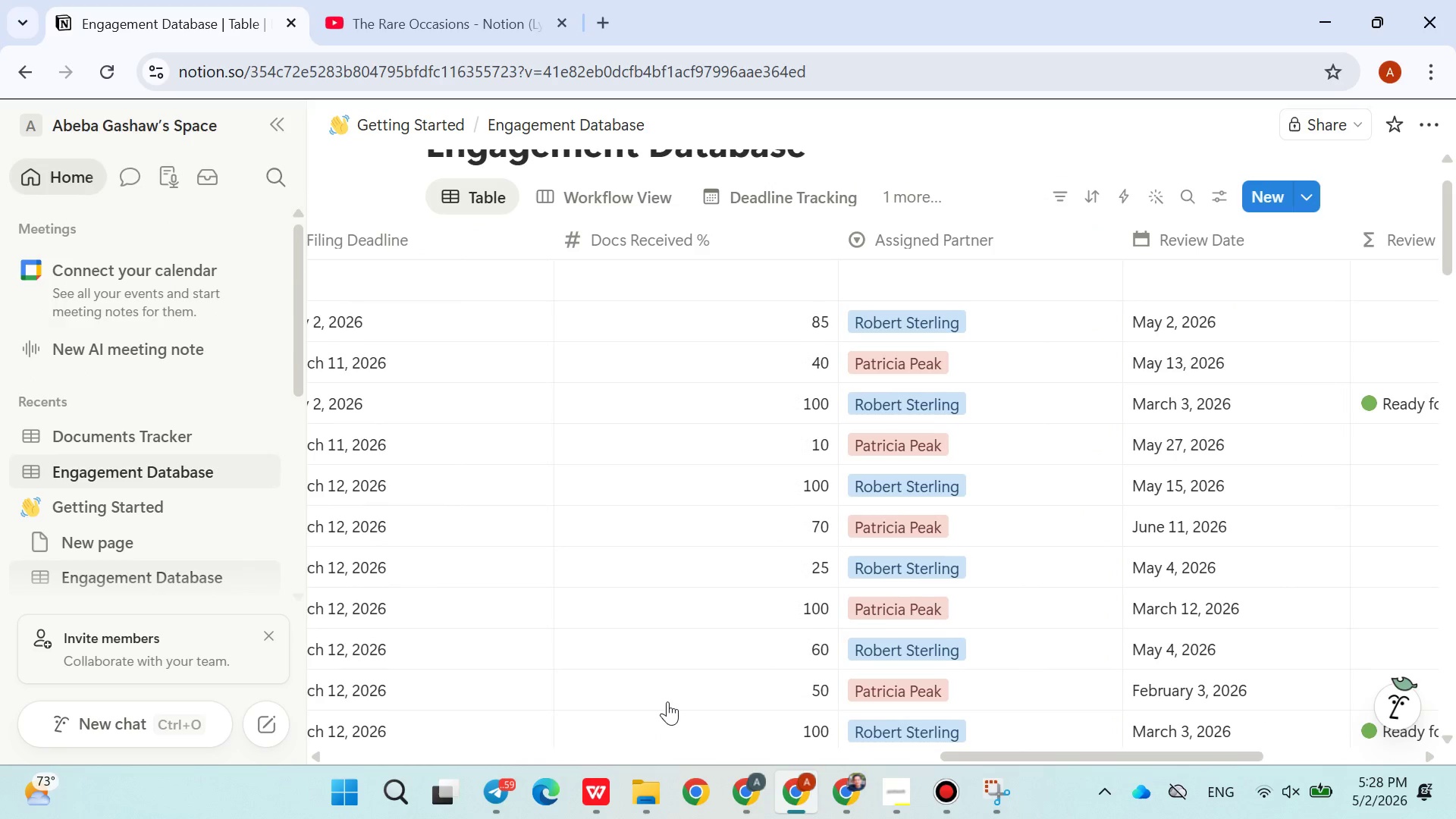 
left_click([752, 772])
 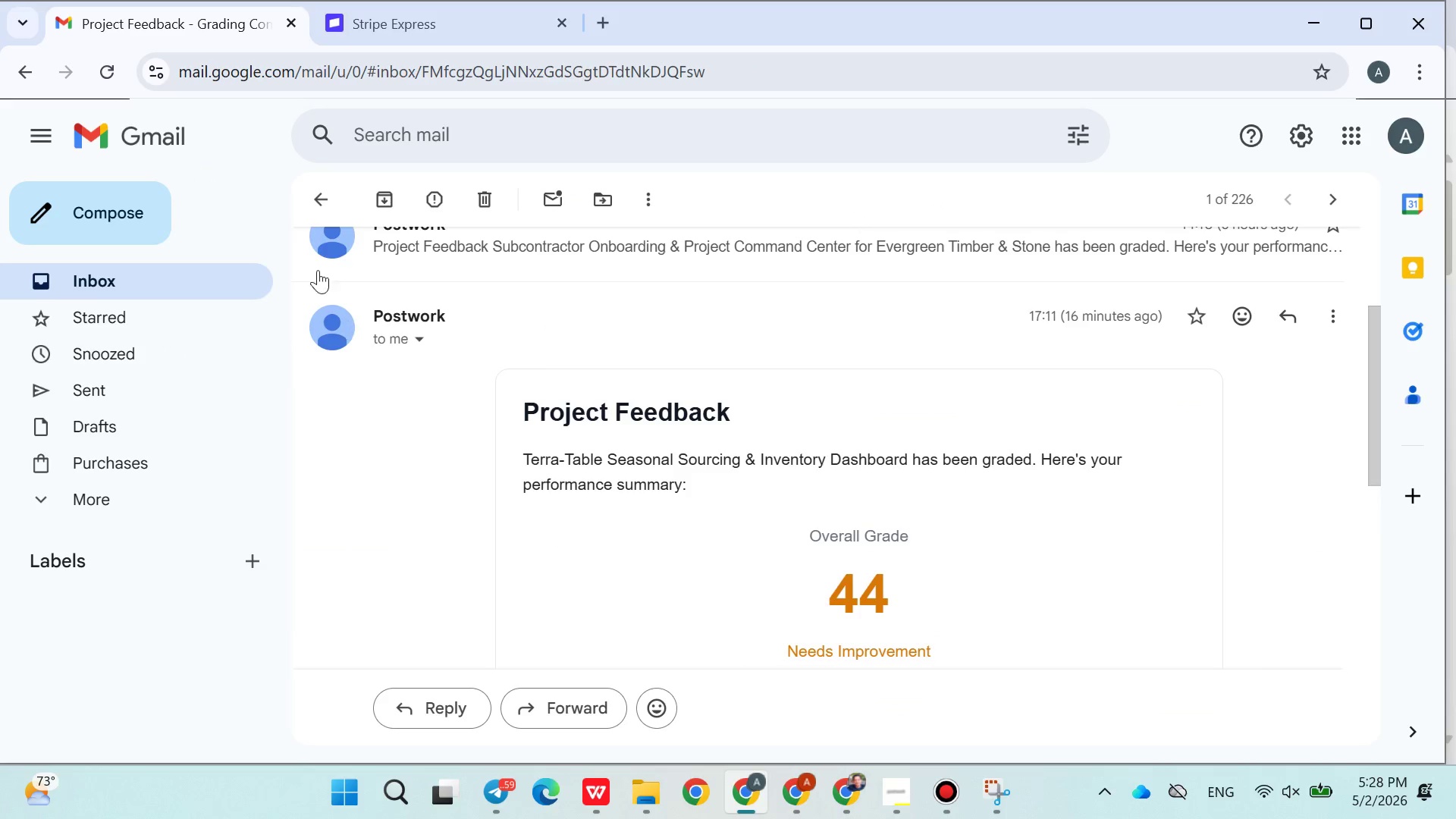 
left_click([327, 197])
 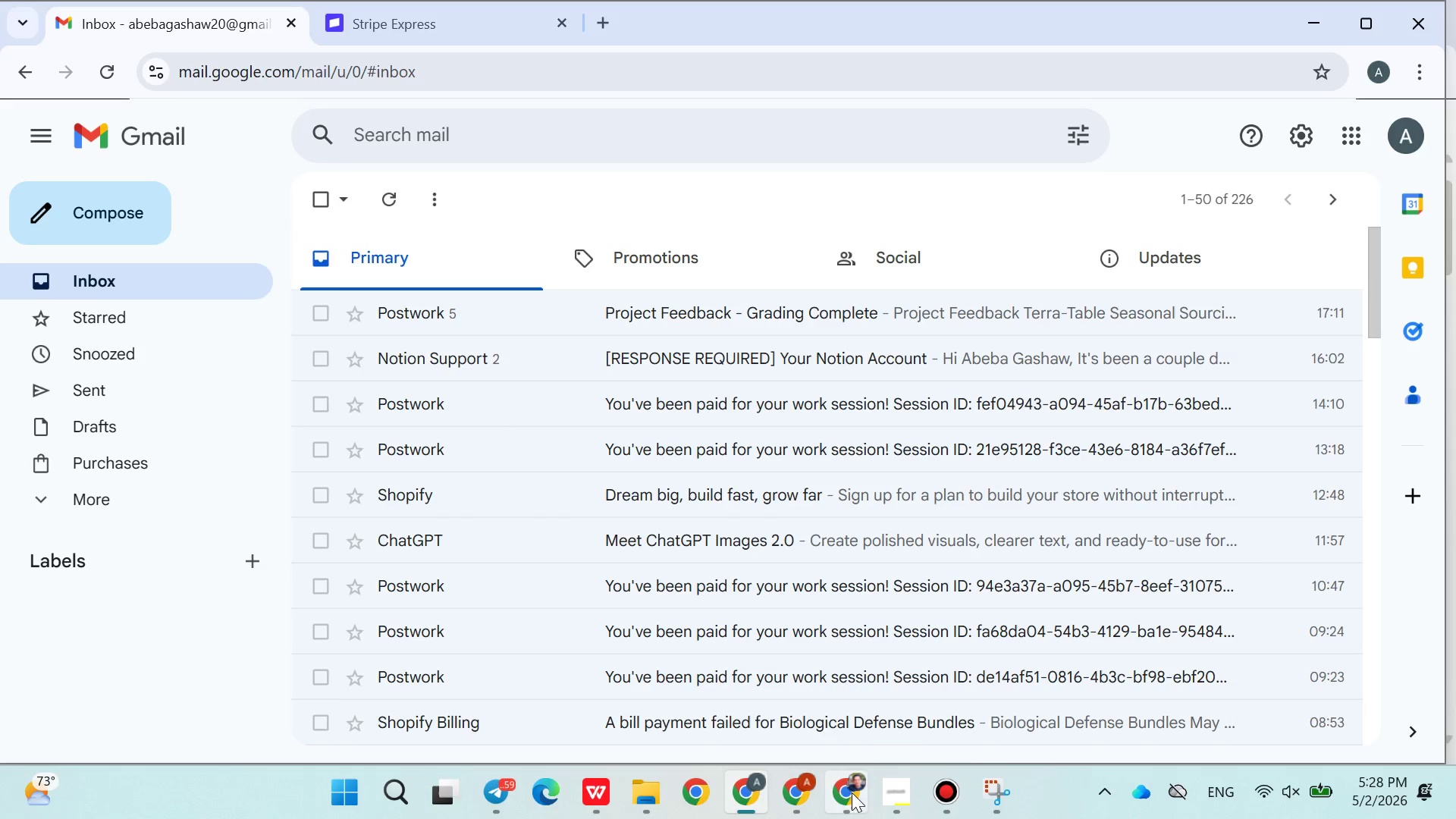 
left_click([808, 786])
 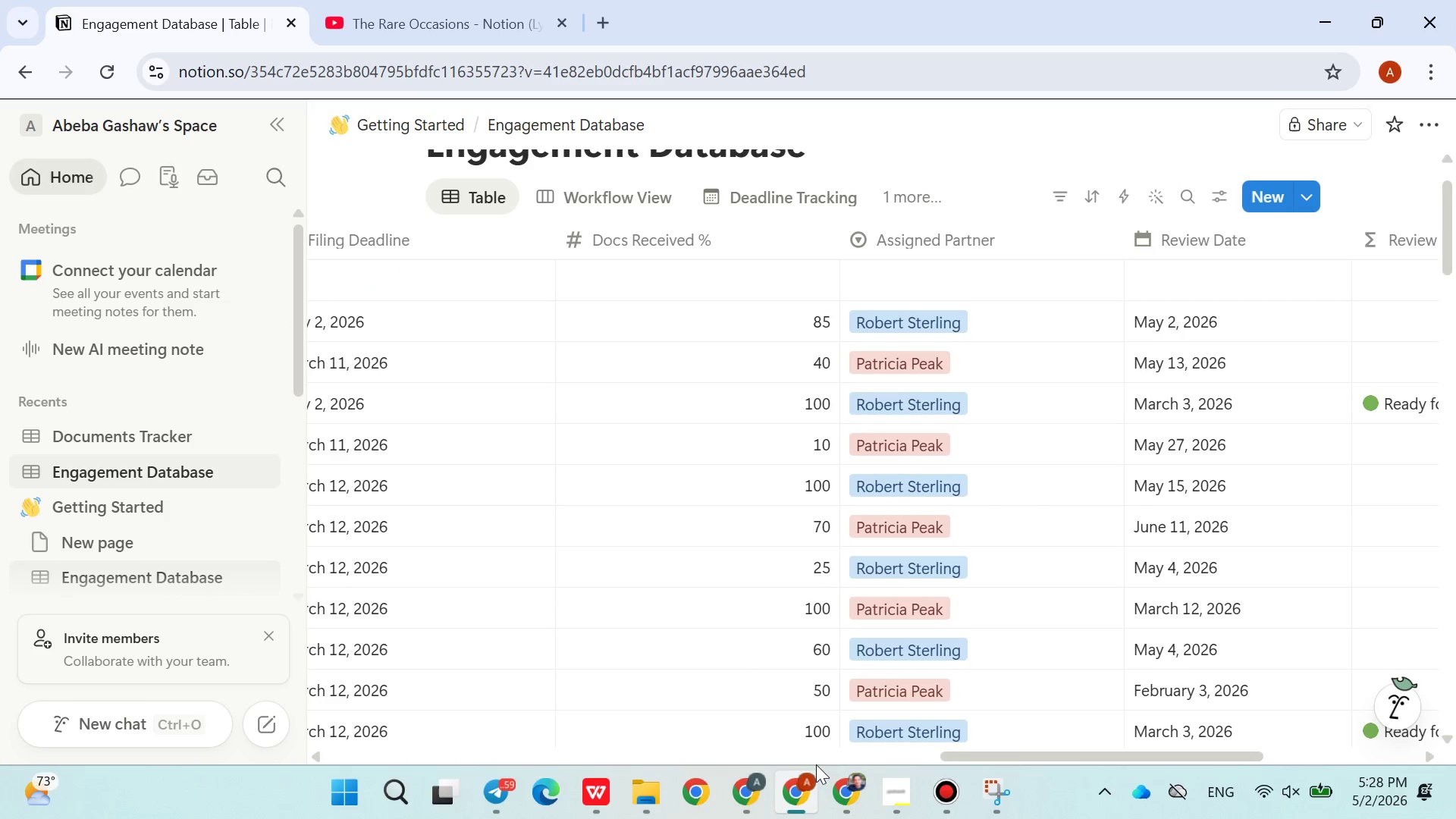 
left_click([752, 788])
 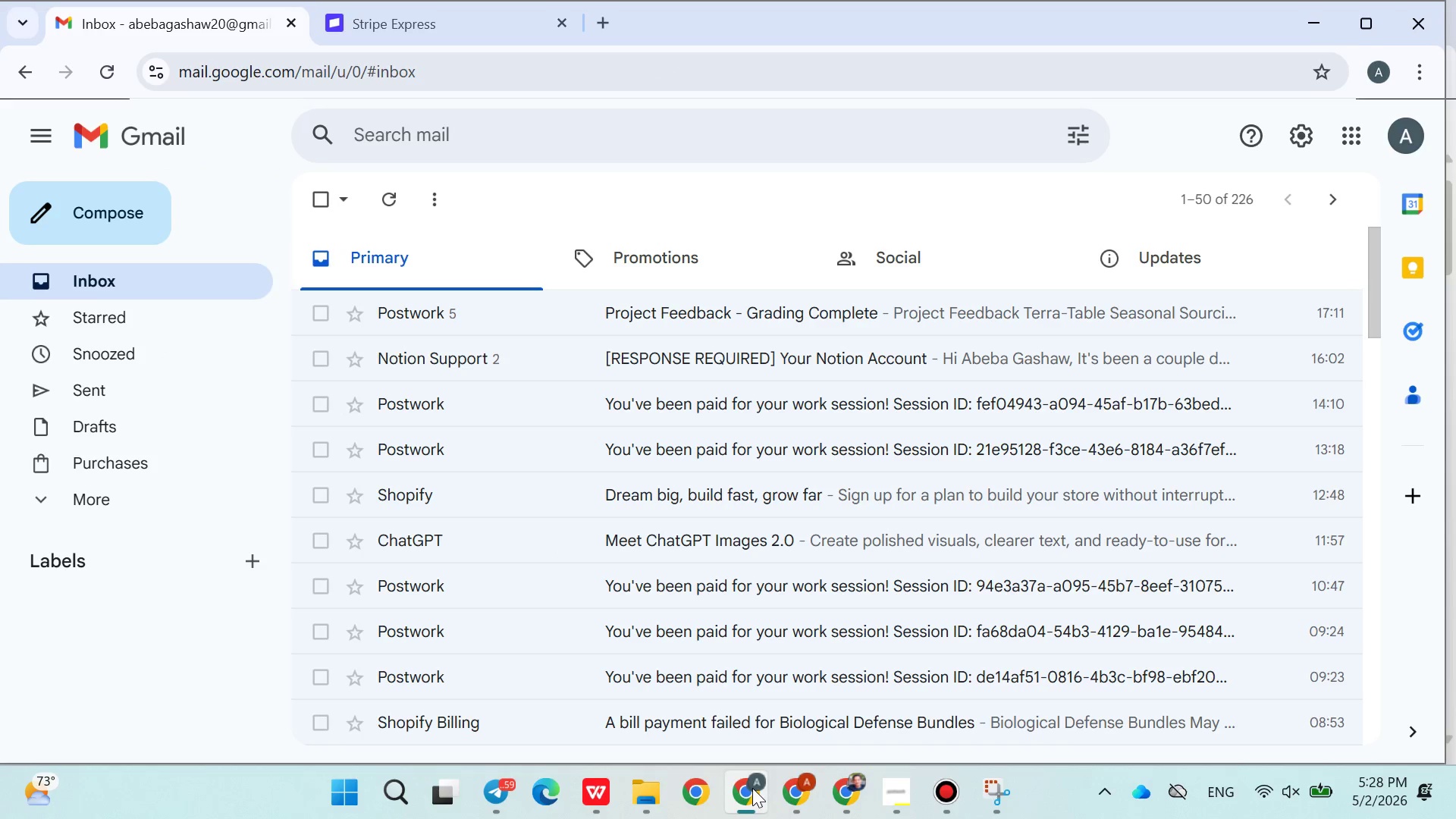 
left_click([752, 788])
 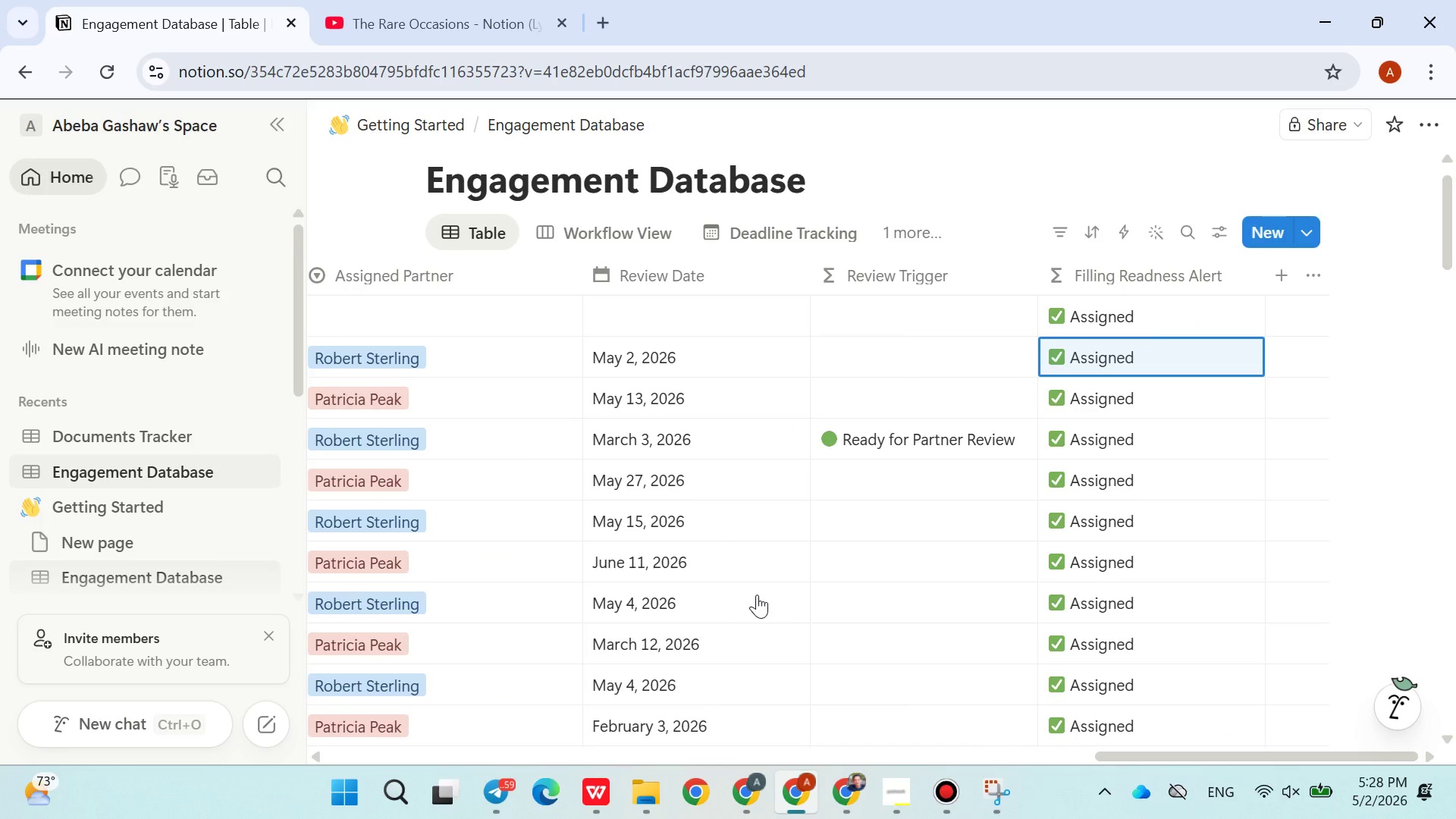 
wait(16.12)
 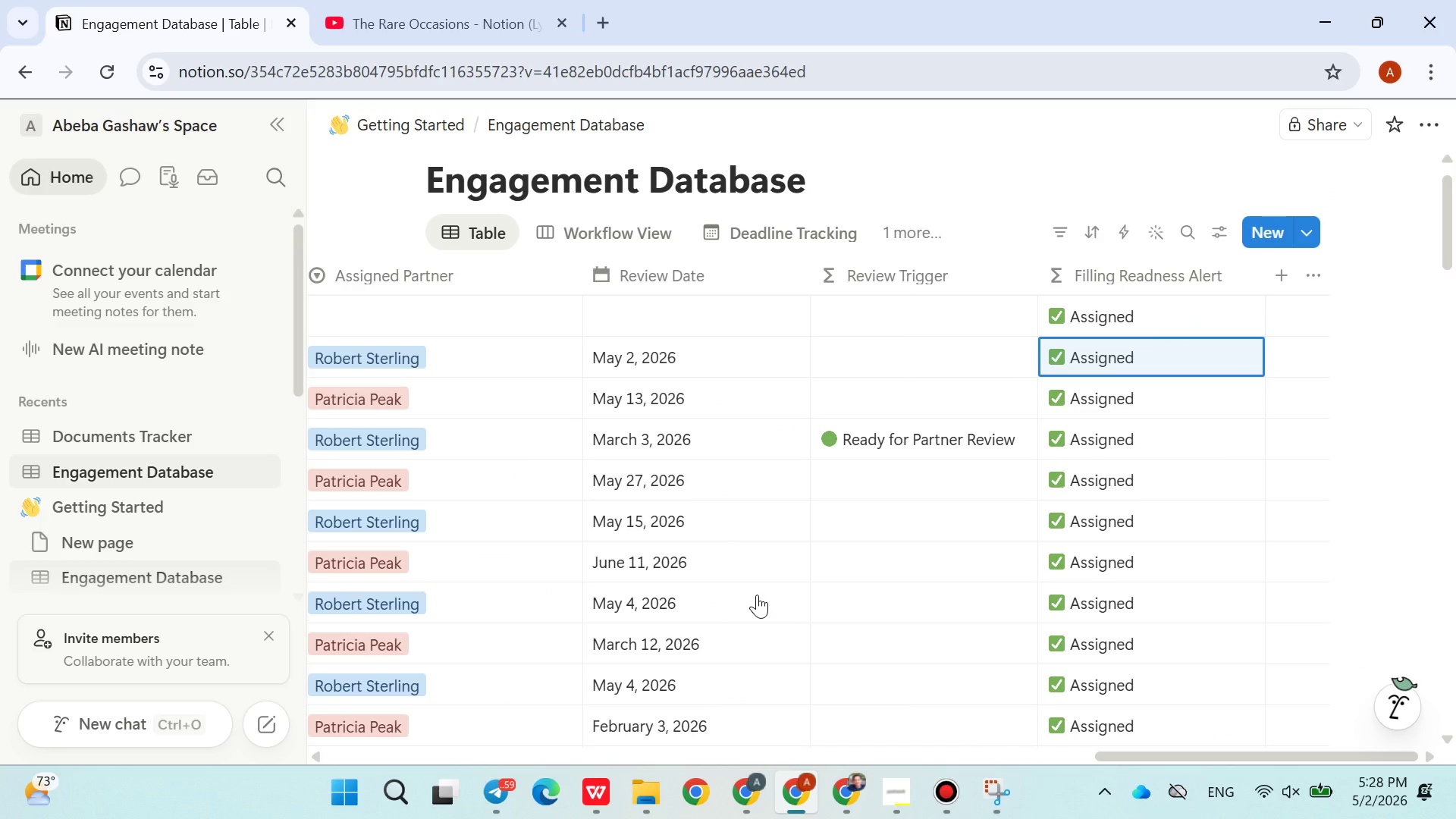 
mouse_move([913, 797])